 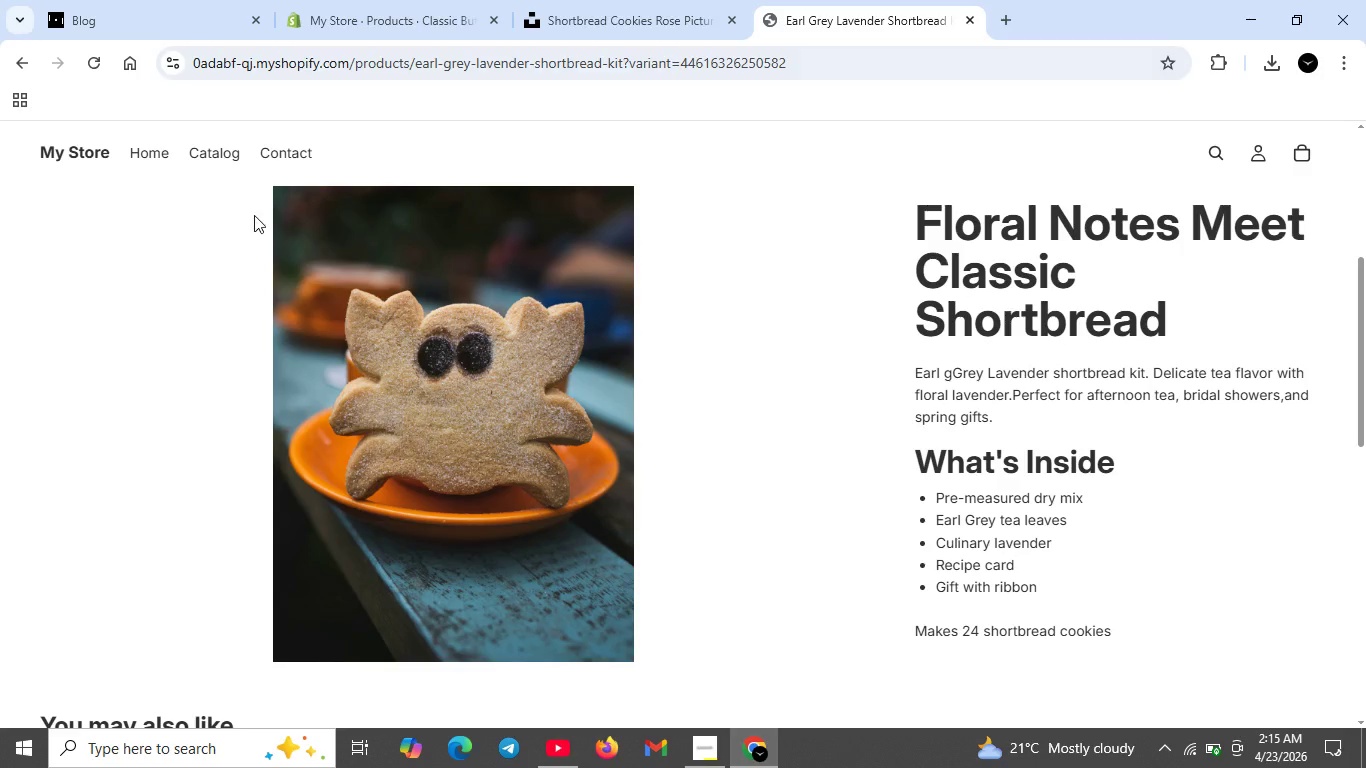 
scroll: coordinate [240, 328], scroll_direction: down, amount: 3.0
 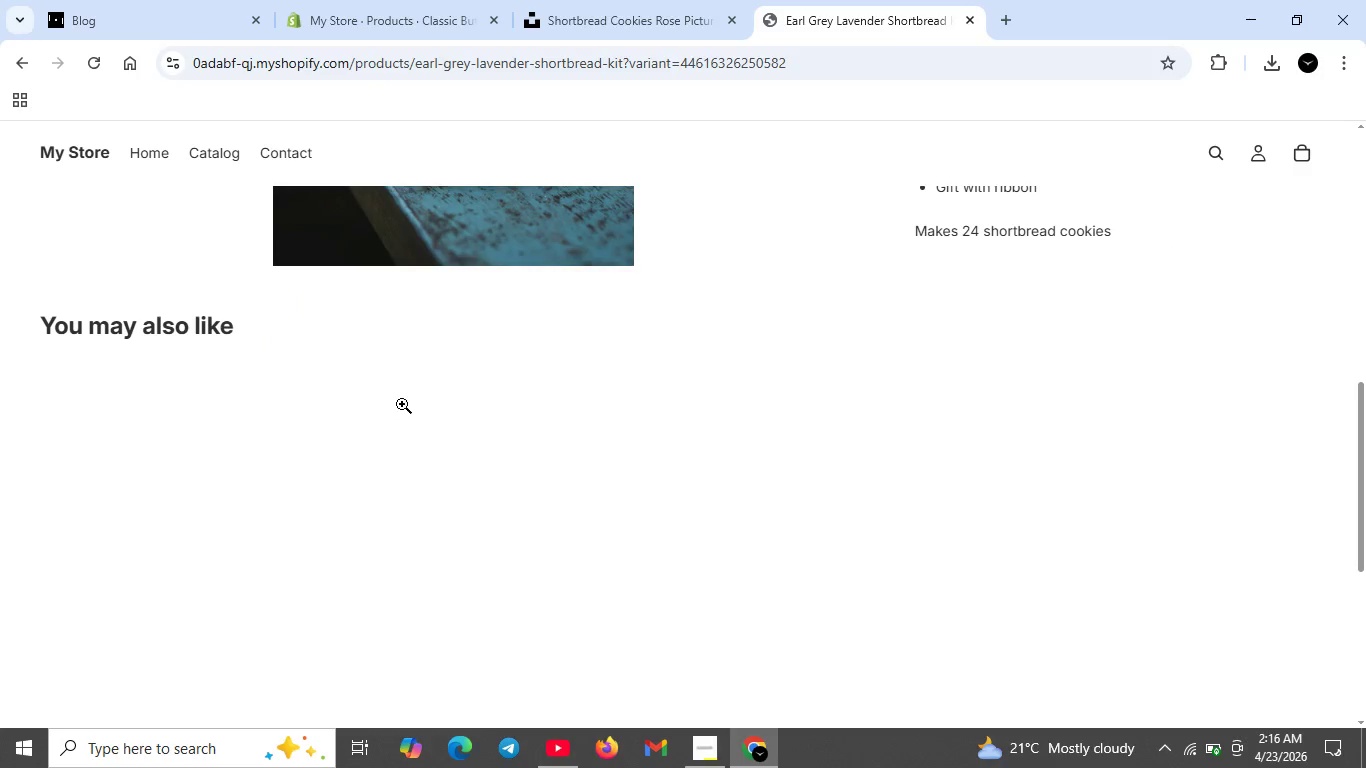 
scroll: coordinate [407, 402], scroll_direction: up, amount: 4.0
 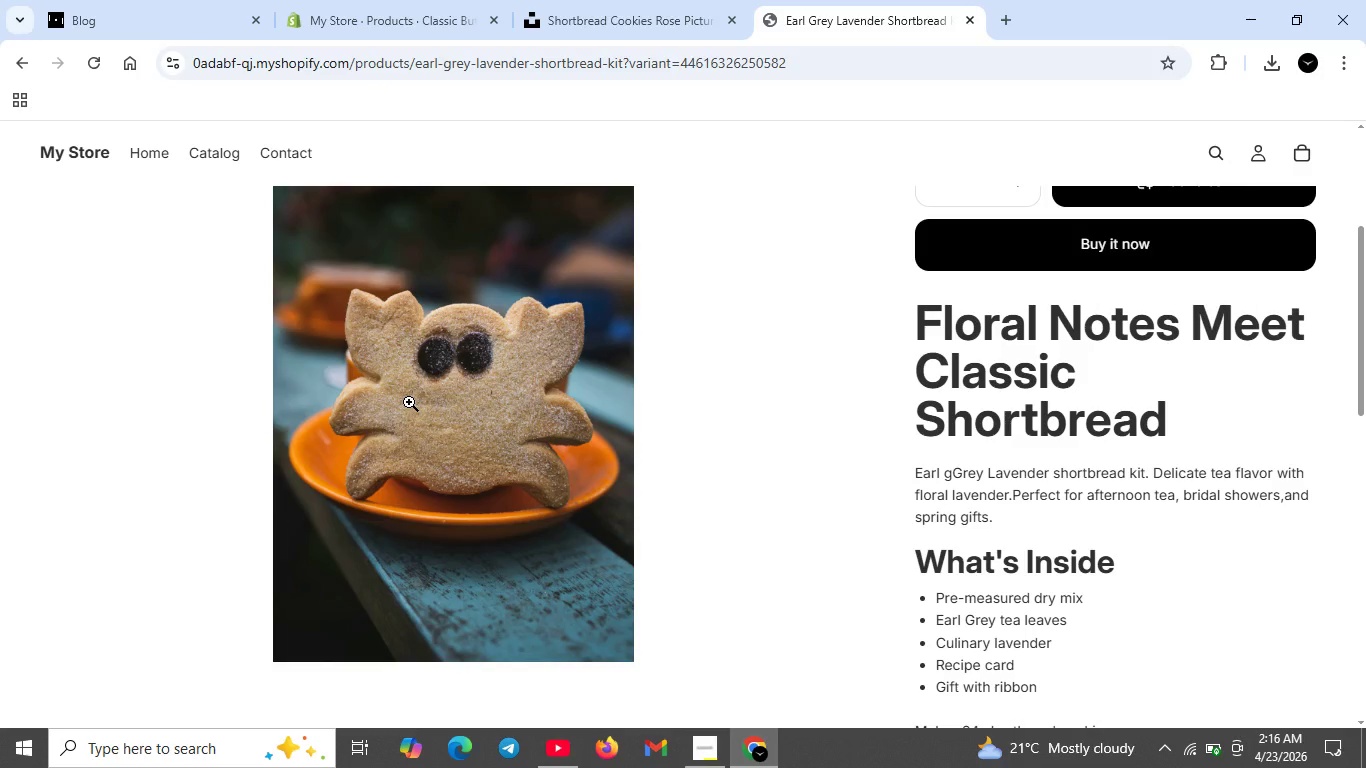 
scroll: coordinate [411, 403], scroll_direction: down, amount: 4.0
 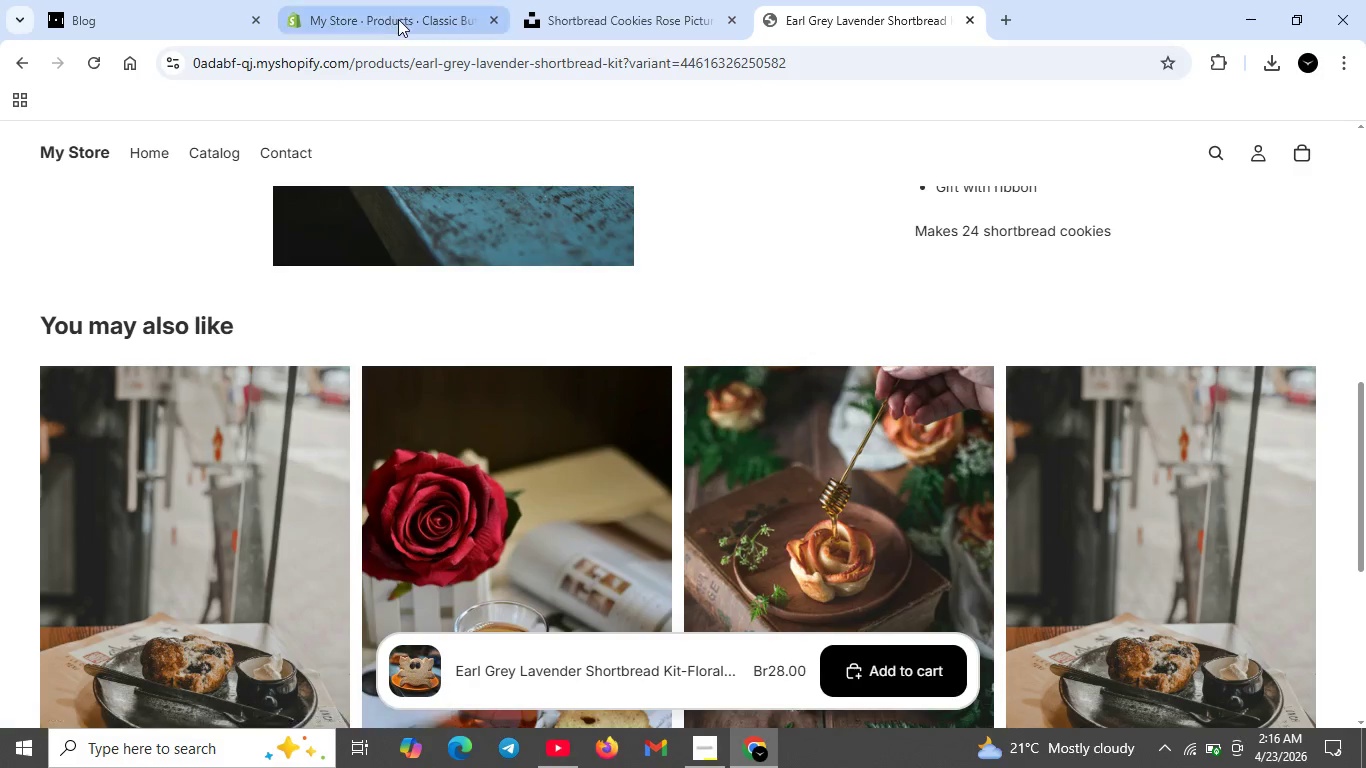 
left_click([398, 18])
 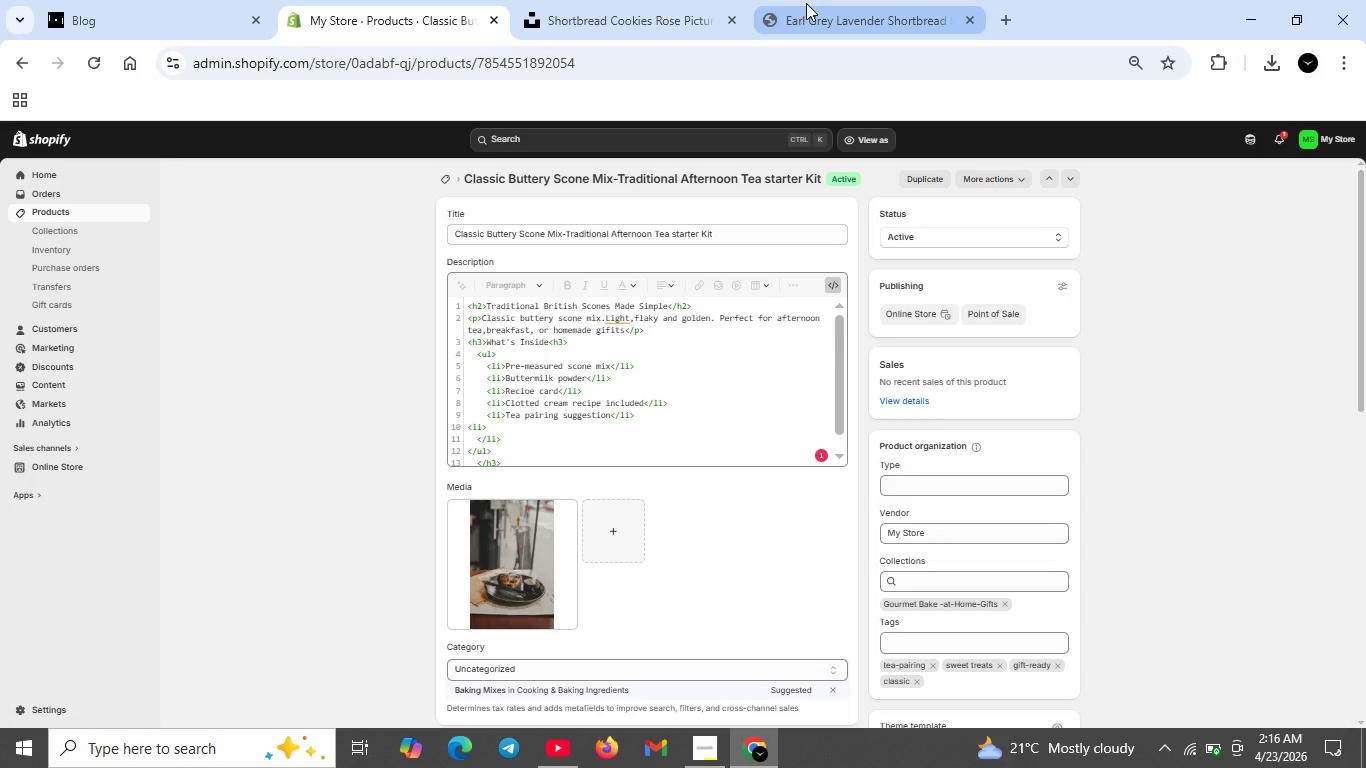 
left_click([806, 3])
 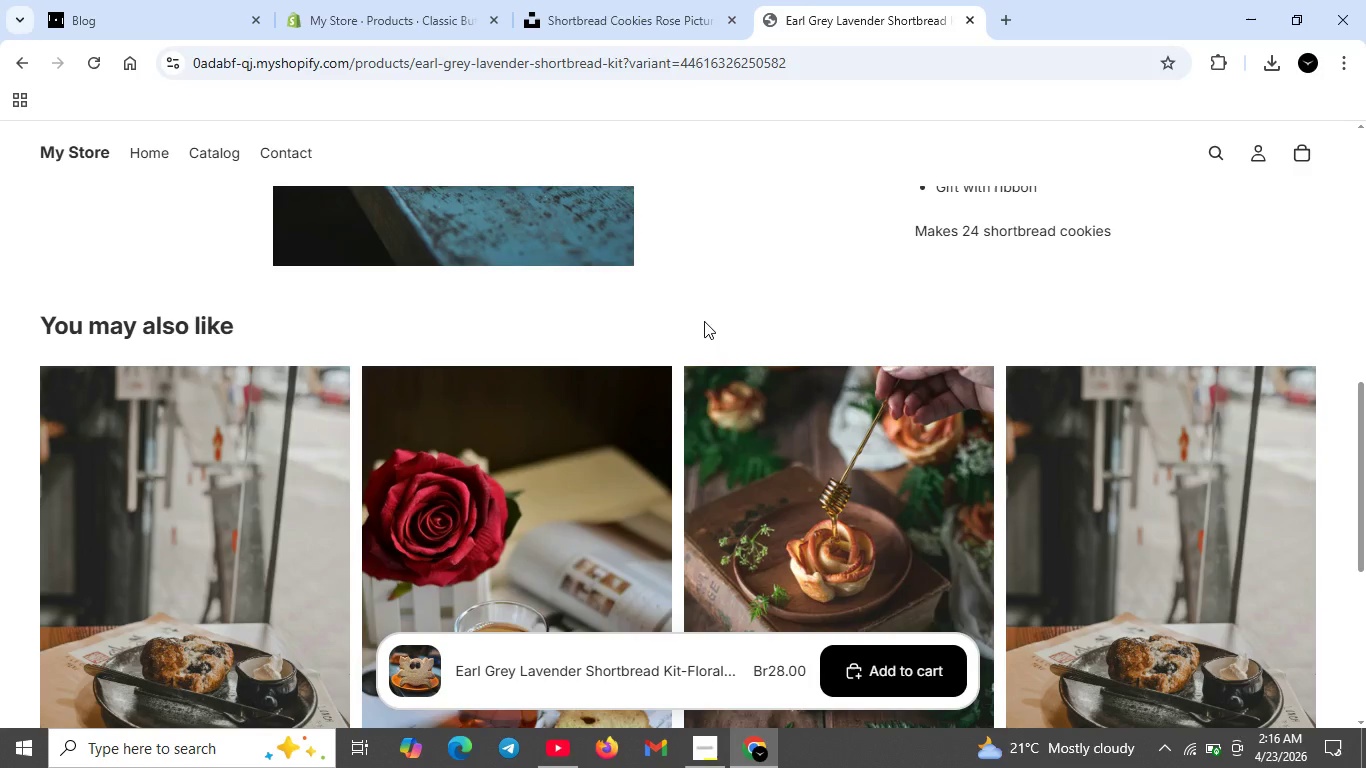 
scroll: coordinate [669, 569], scroll_direction: down, amount: 9.0
 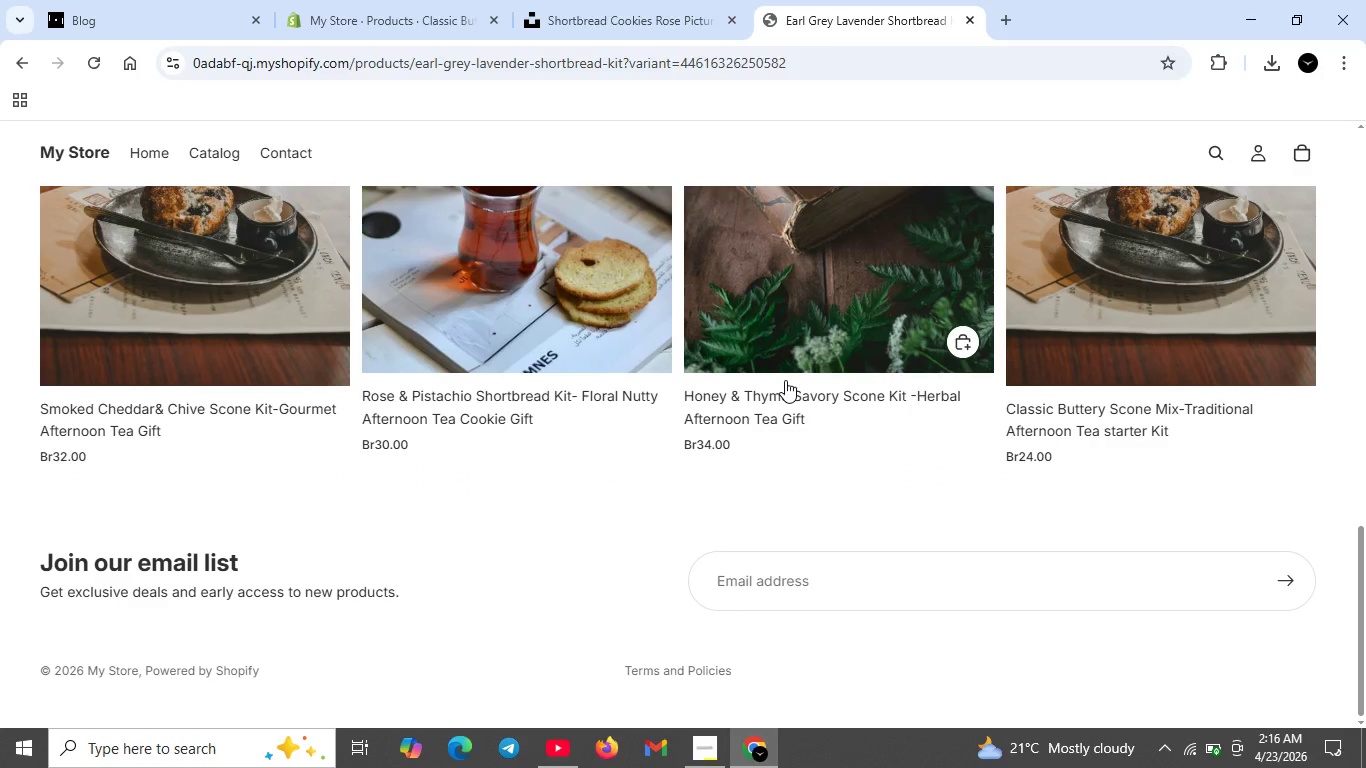 
scroll: coordinate [785, 380], scroll_direction: none, amount: 0.0
 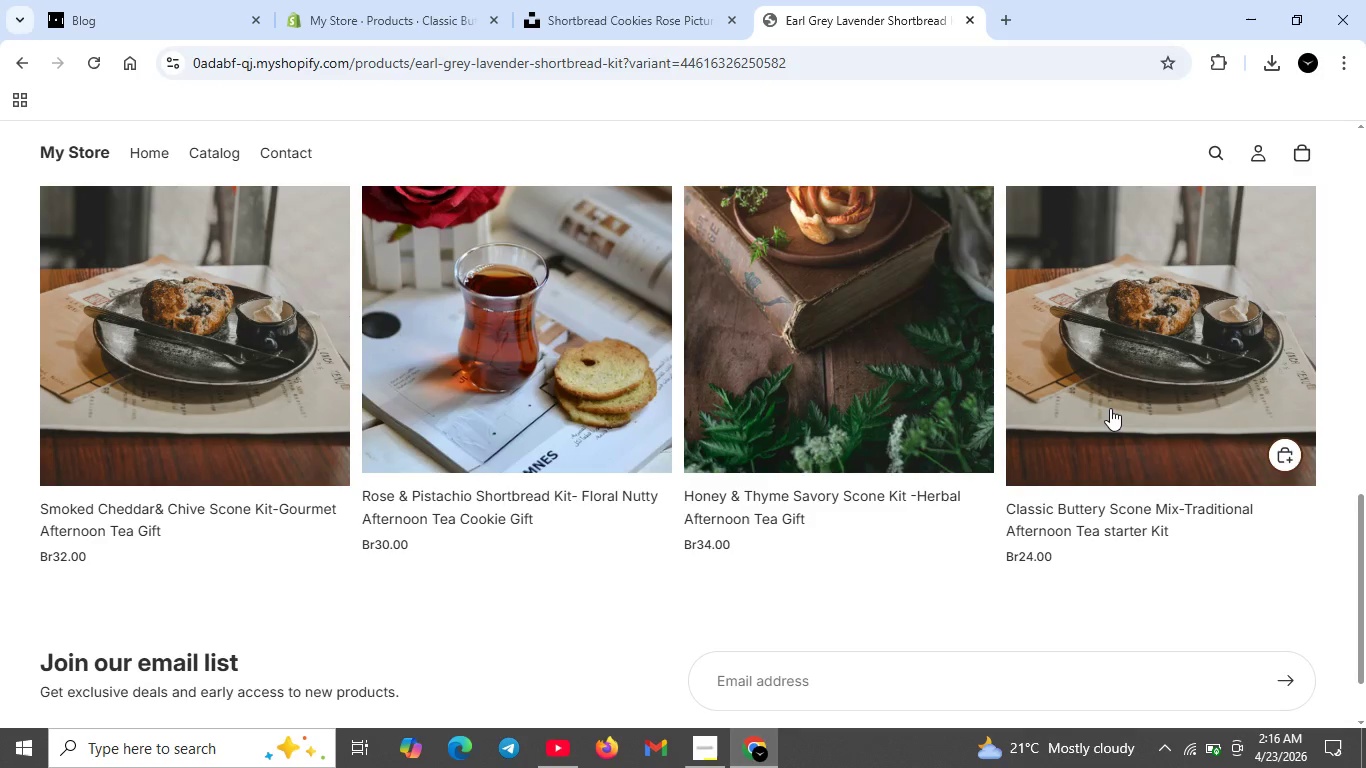 
left_click([1109, 406])
 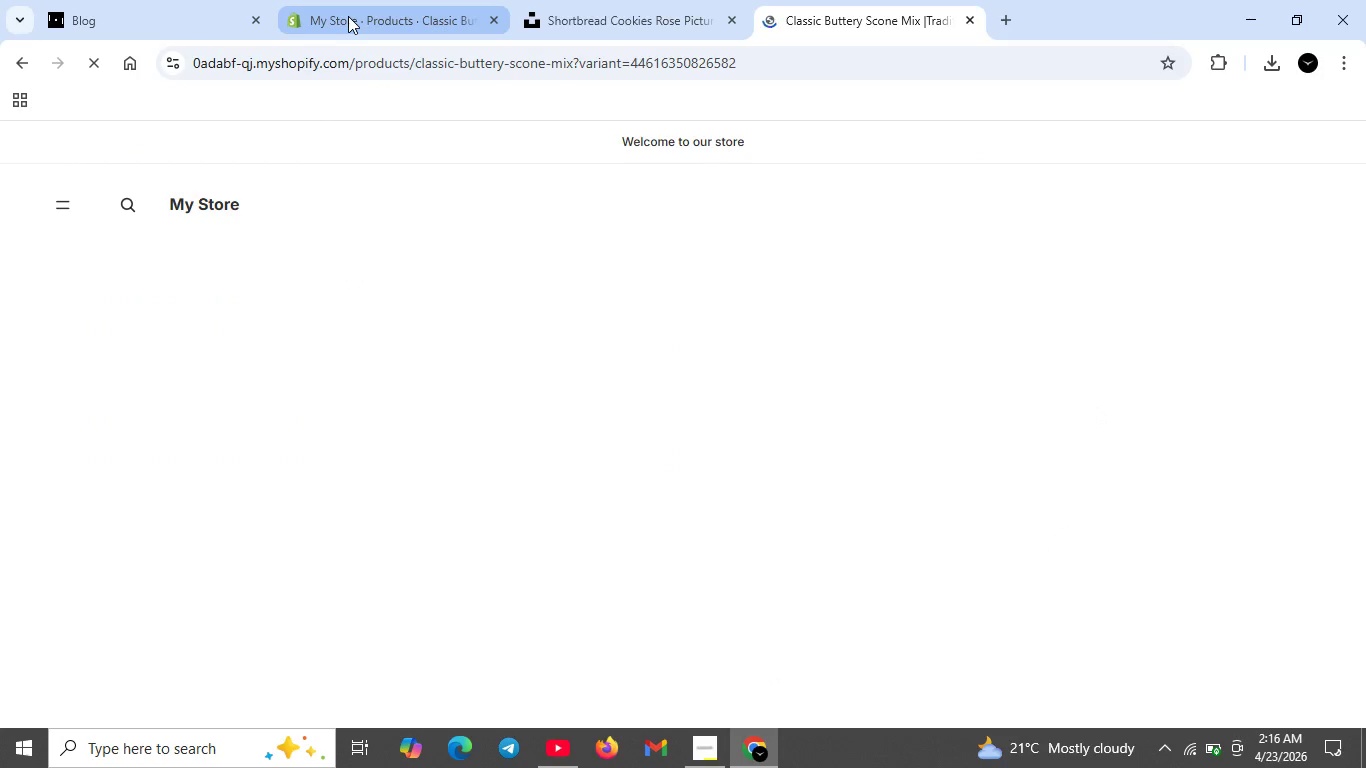 
left_click([348, 16])
 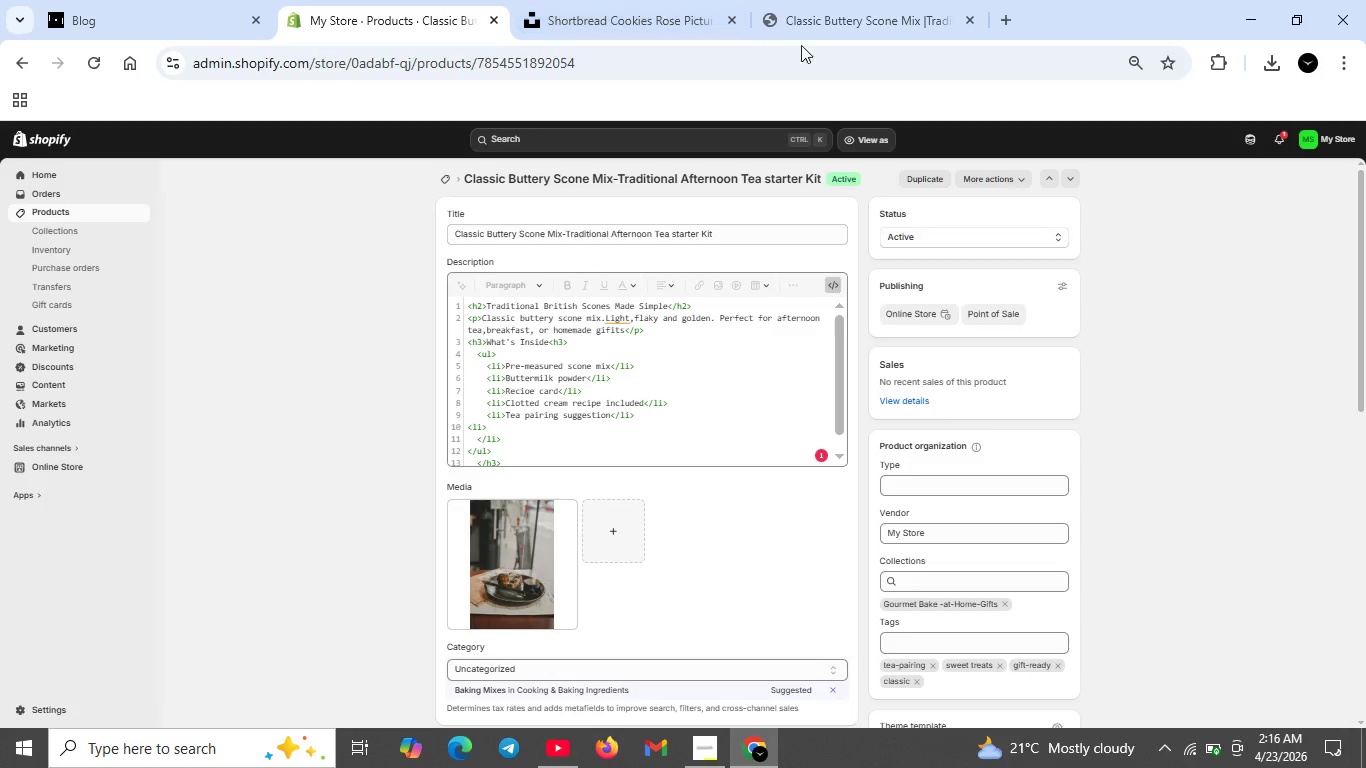 
left_click([848, 20])
 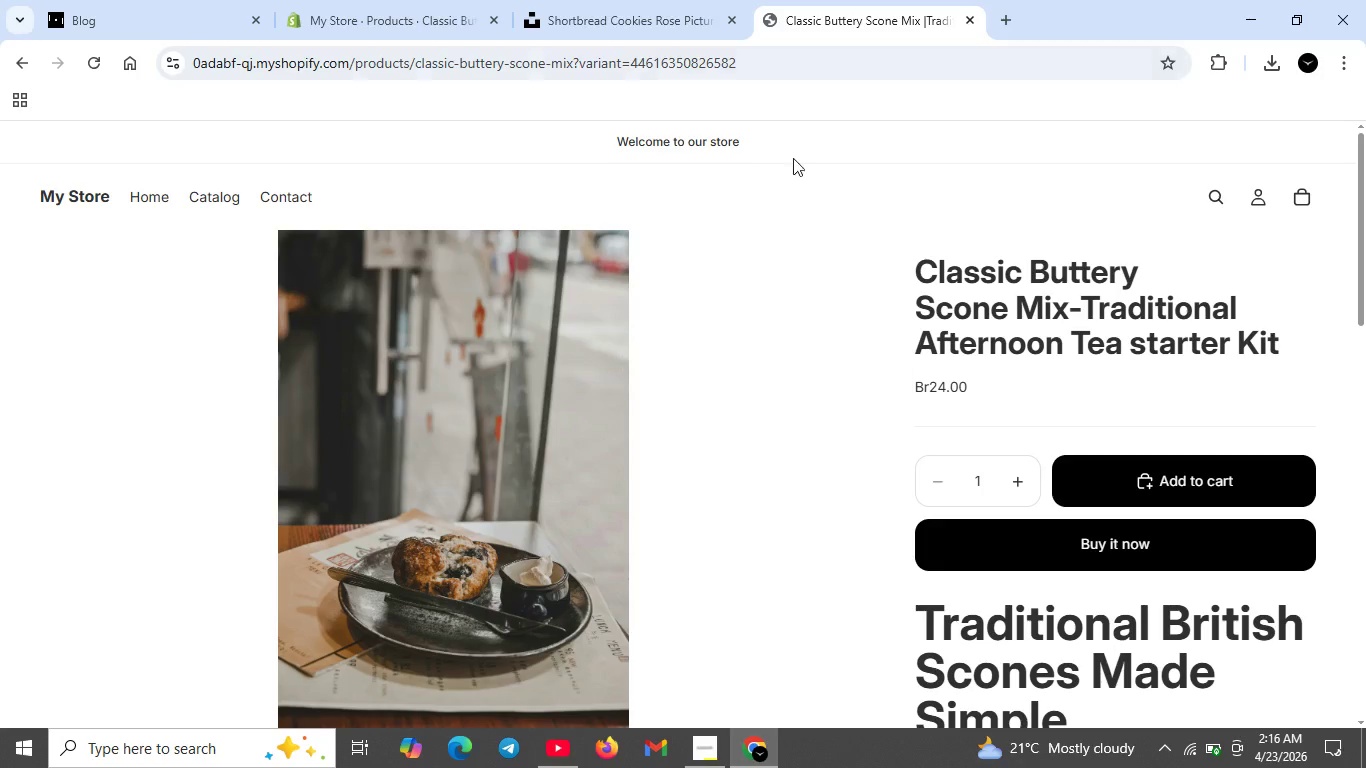 
scroll: coordinate [674, 396], scroll_direction: down, amount: 11.0
 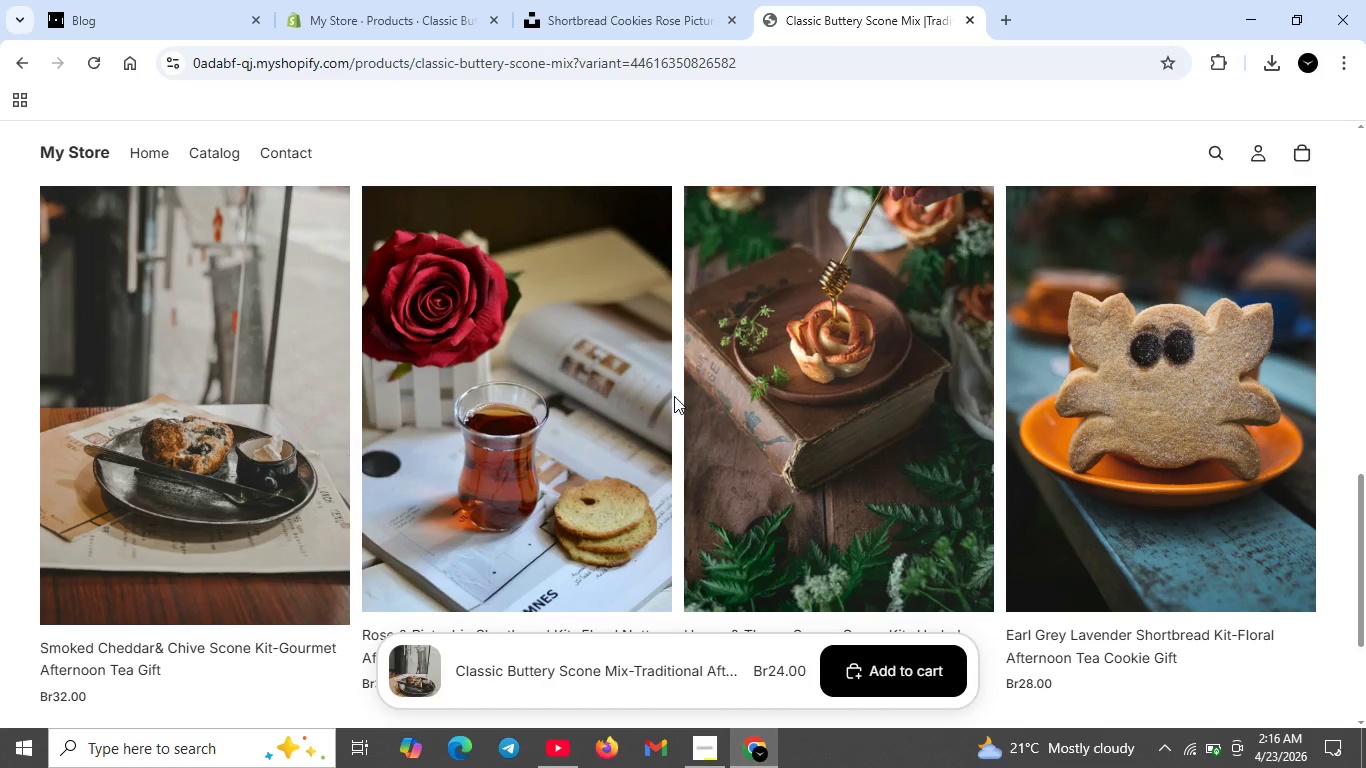 
scroll: coordinate [674, 396], scroll_direction: up, amount: 5.0
 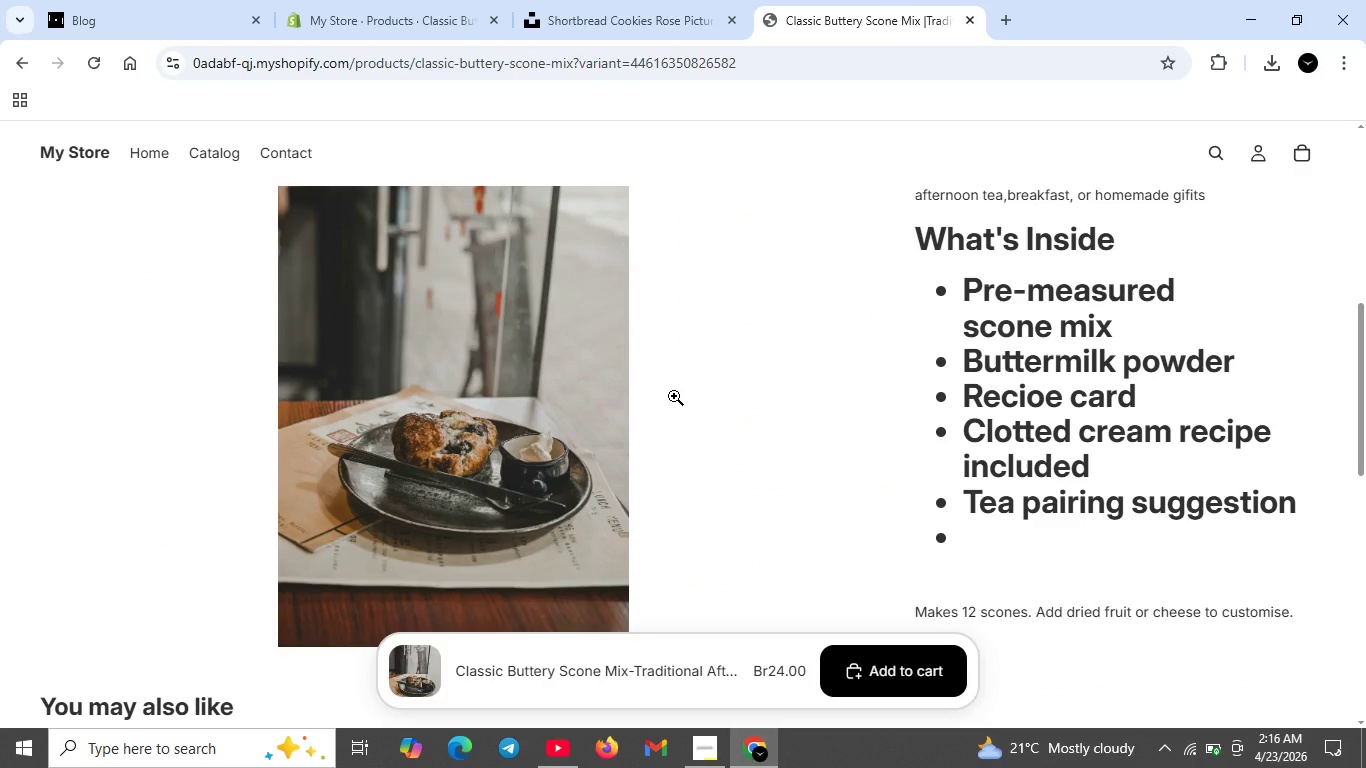 
scroll: coordinate [674, 396], scroll_direction: down, amount: 4.0
 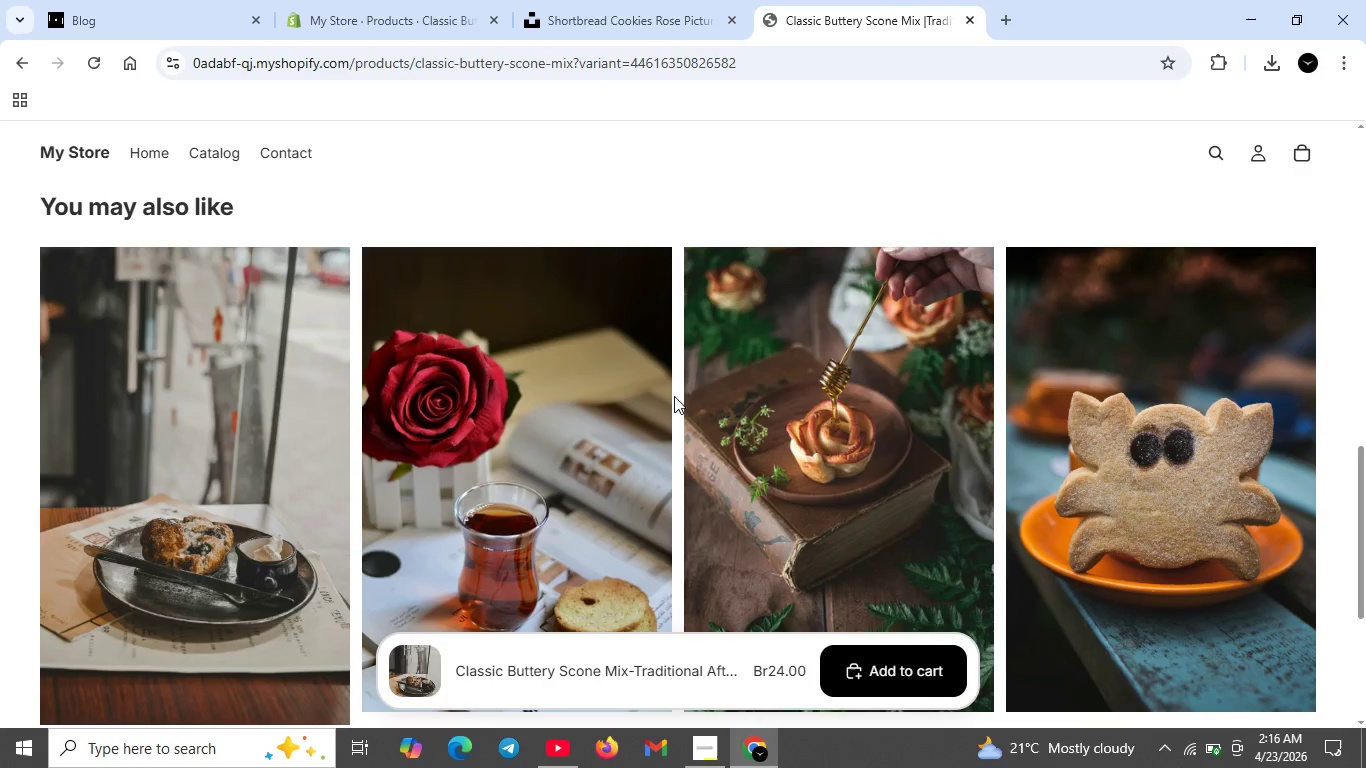 
scroll: coordinate [674, 396], scroll_direction: up, amount: 2.0
 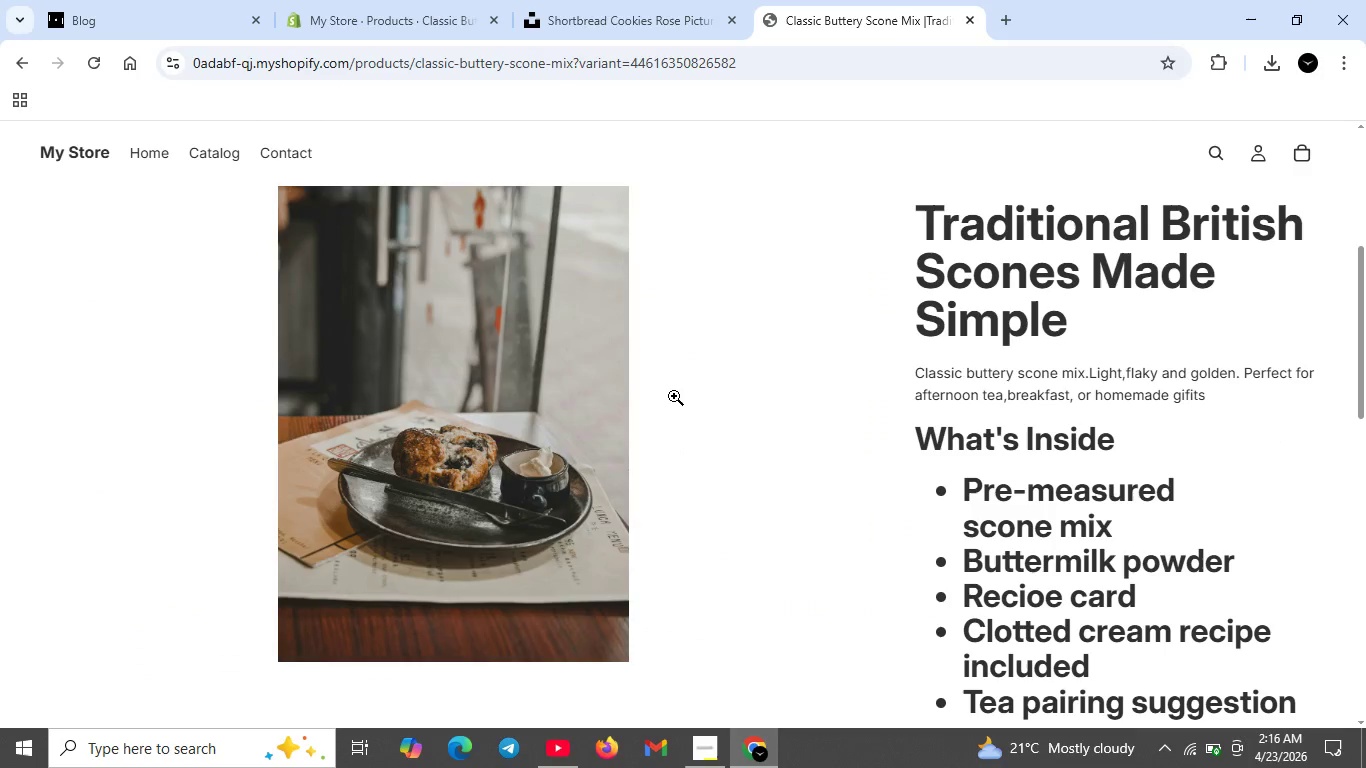 
scroll: coordinate [674, 396], scroll_direction: none, amount: 0.0
 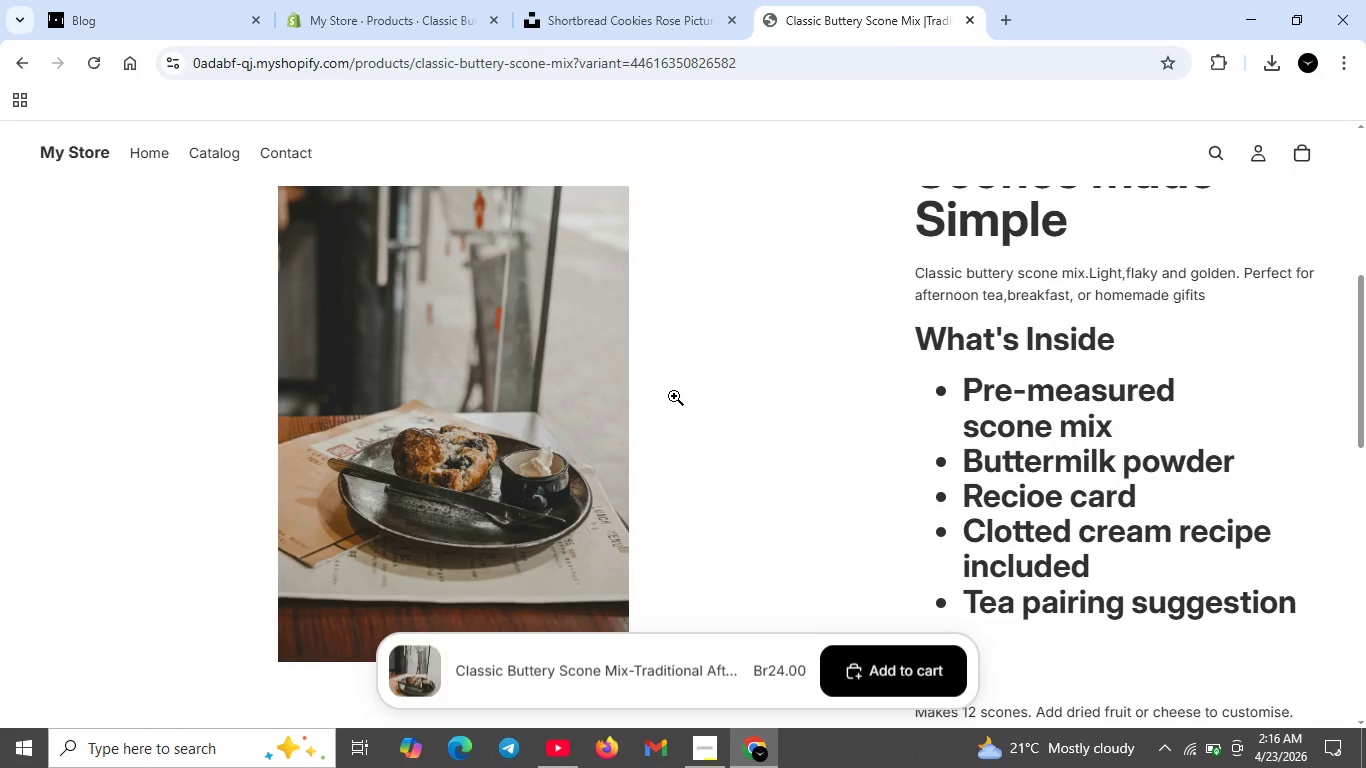 
scroll: coordinate [674, 396], scroll_direction: down, amount: 1.0
 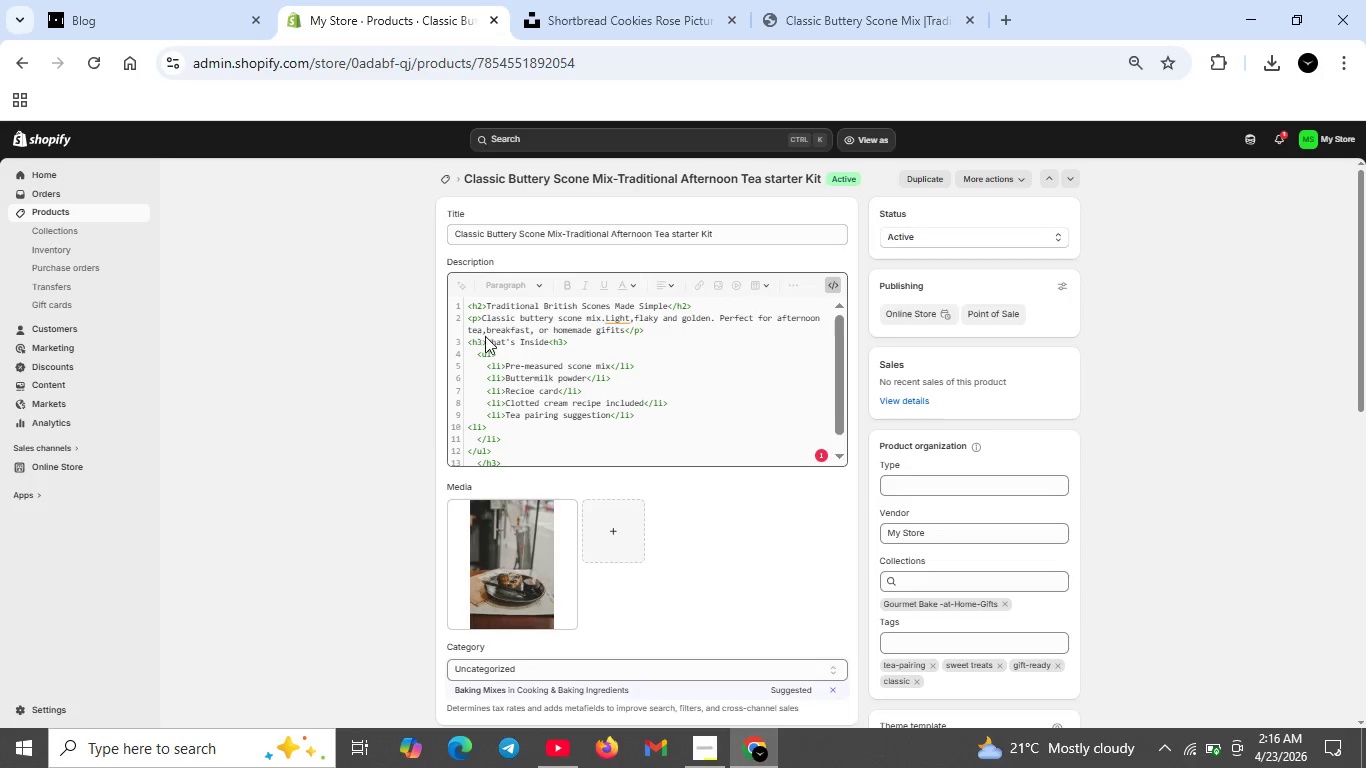 
wait(7.07)
 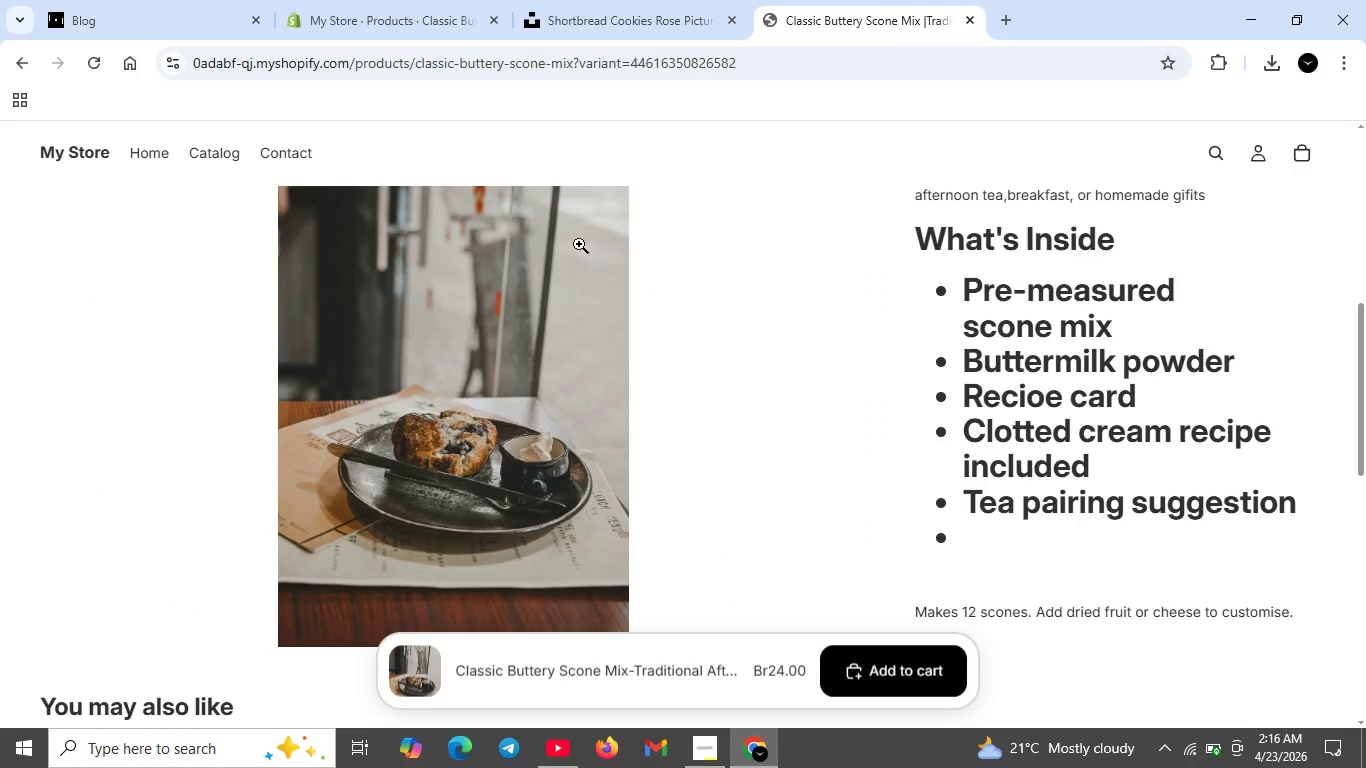 
left_click([477, 355])
 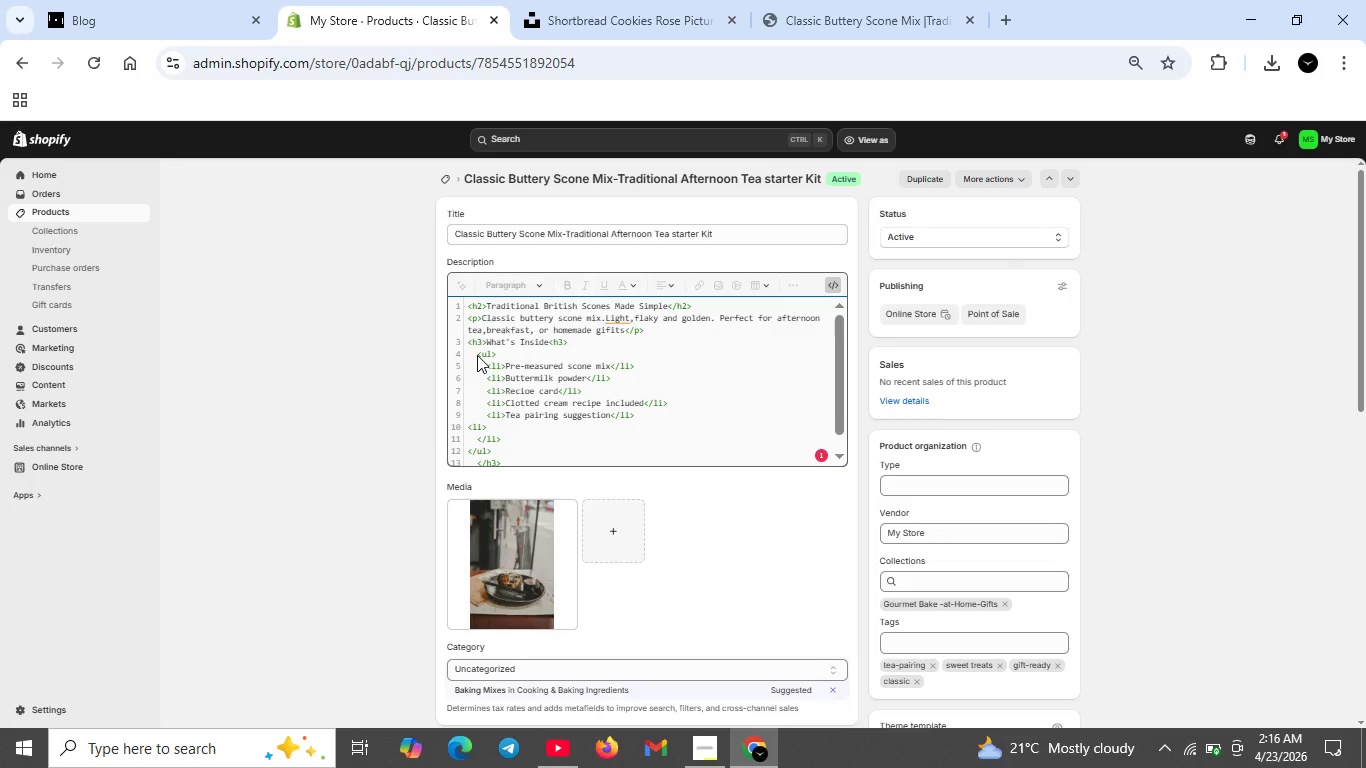 
key(Backspace)
 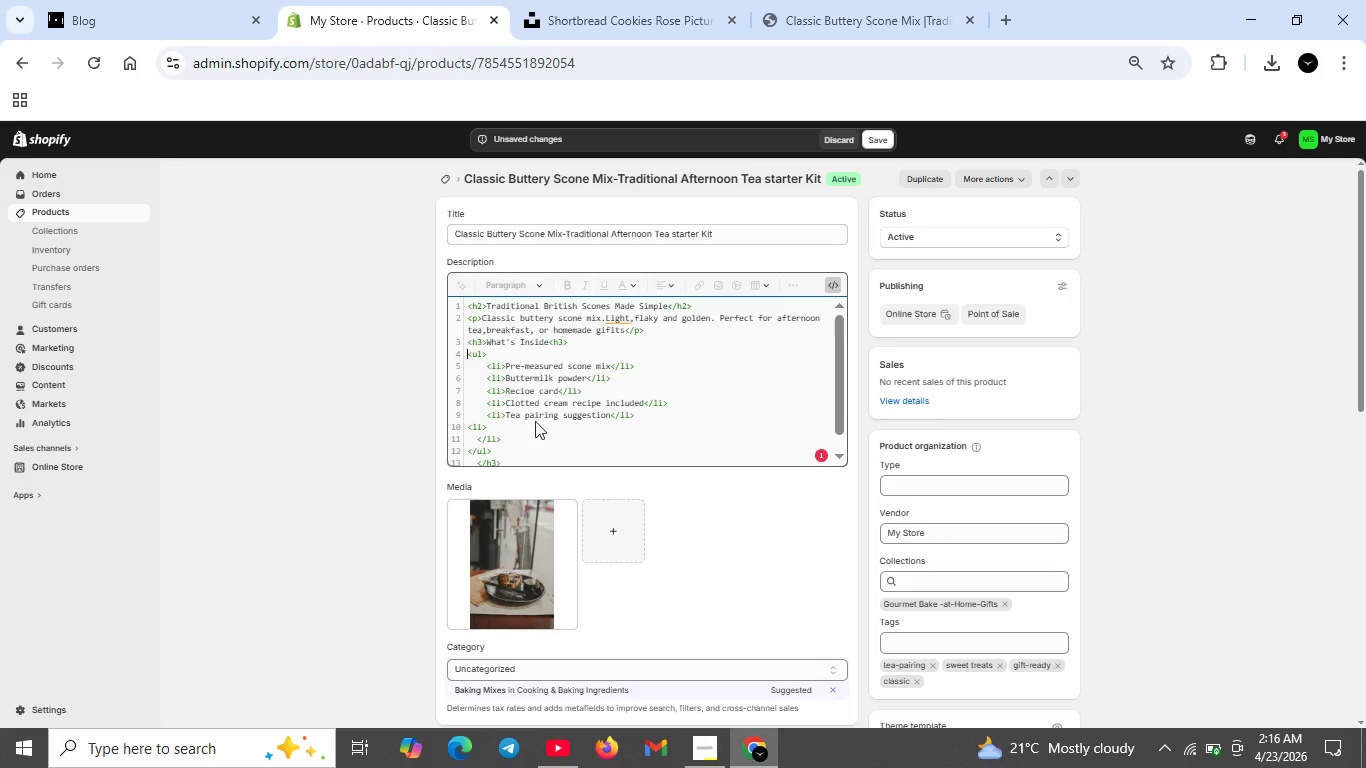 
left_click([874, 142])
 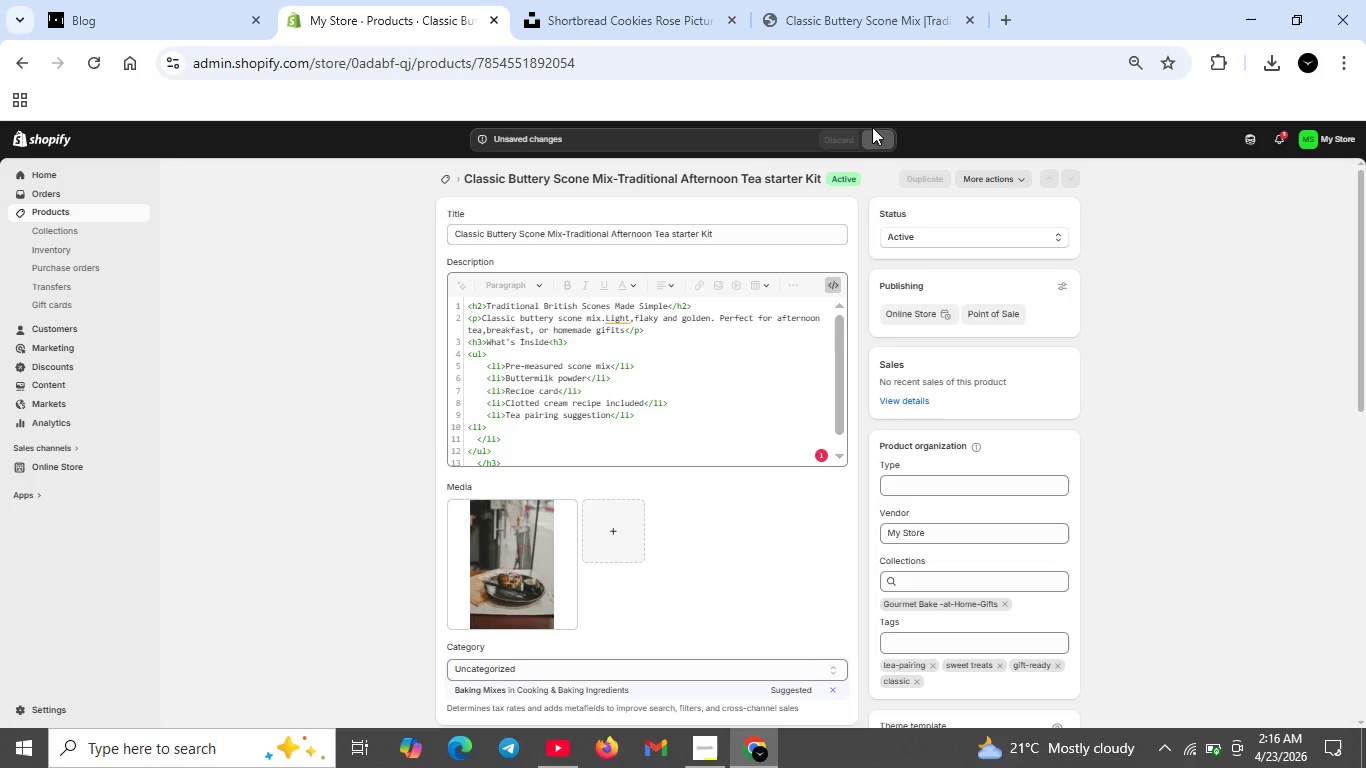 
left_click([859, 22])
 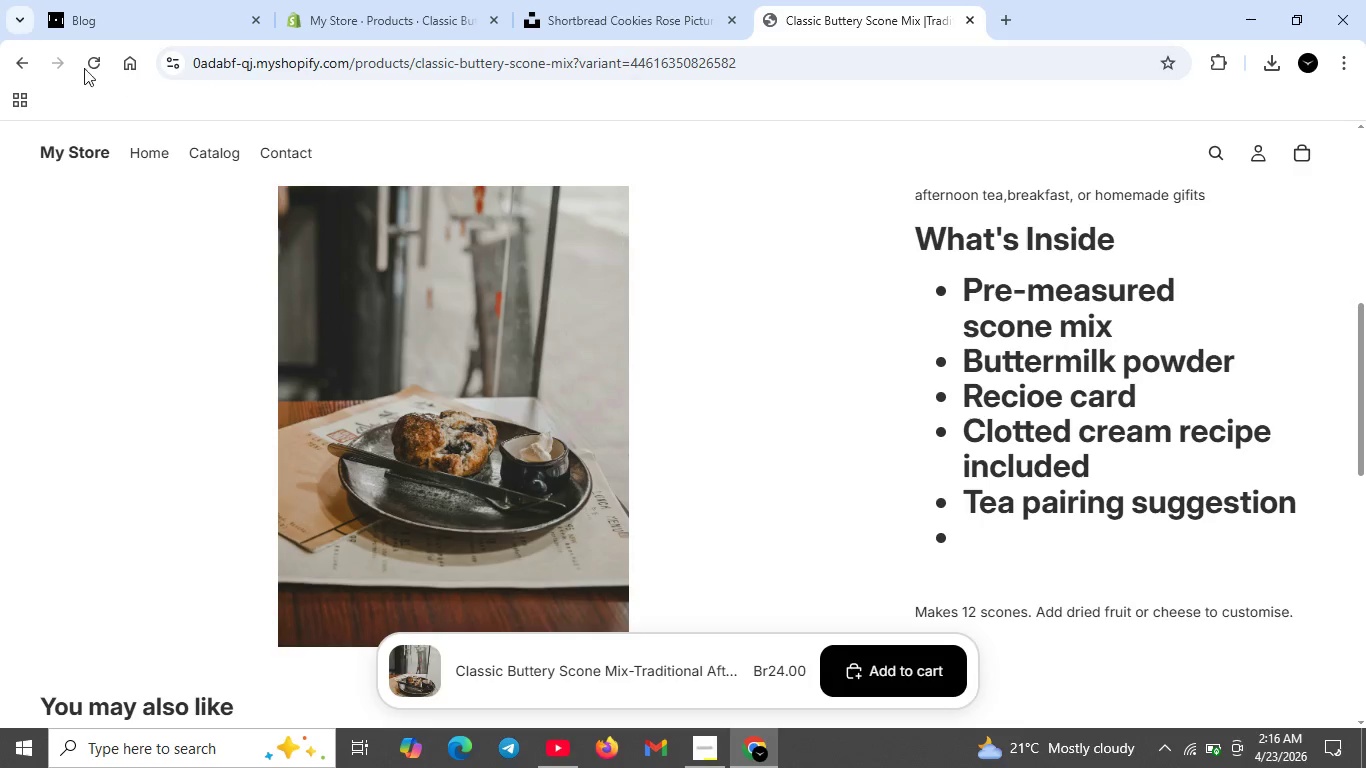 
left_click([89, 64])
 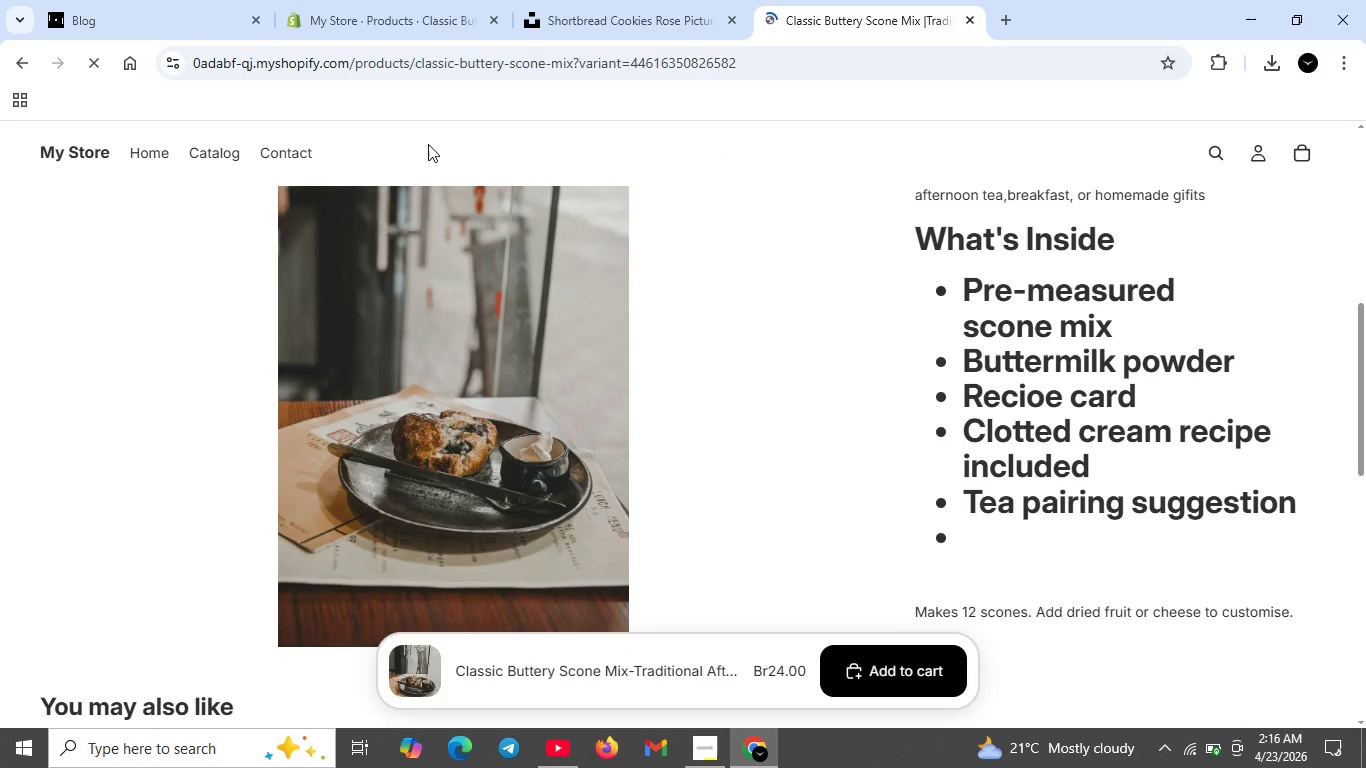 
wait(5.72)
 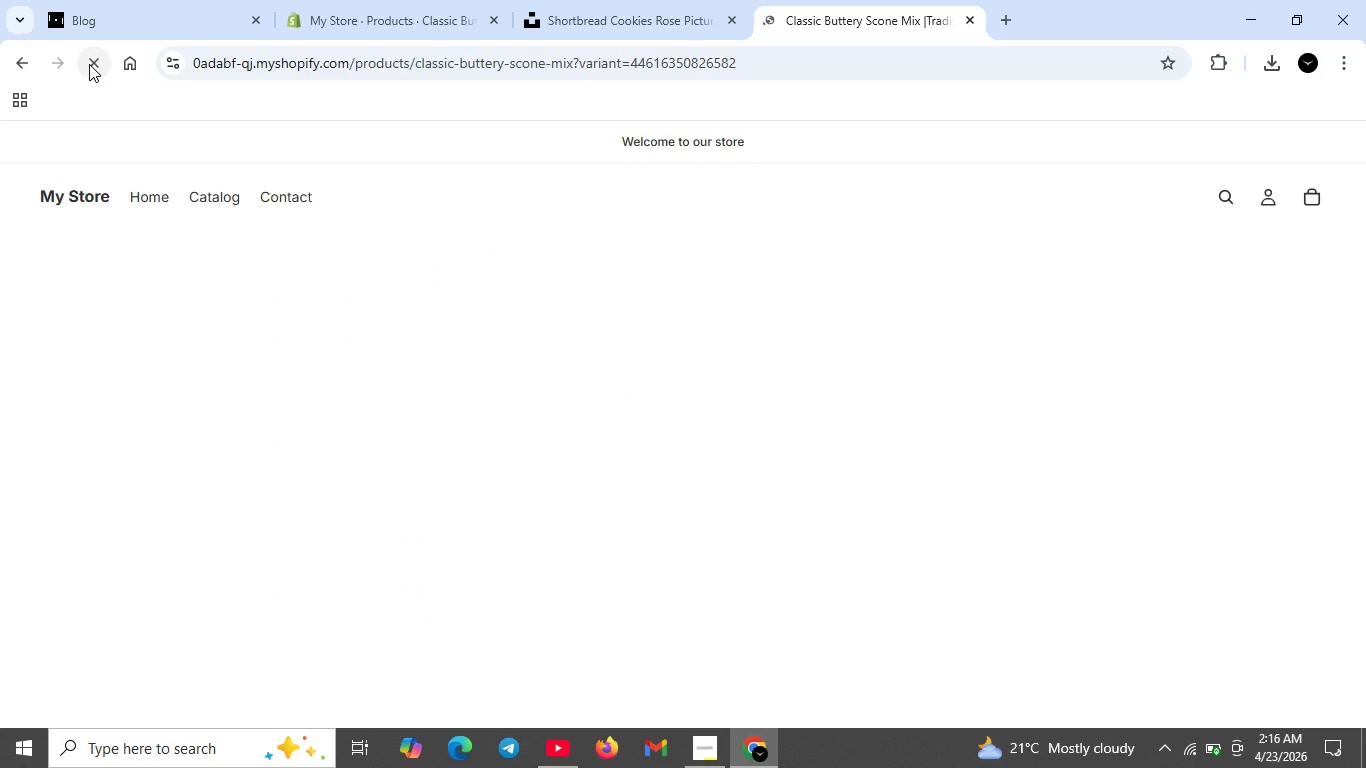 
left_click([390, 22])
 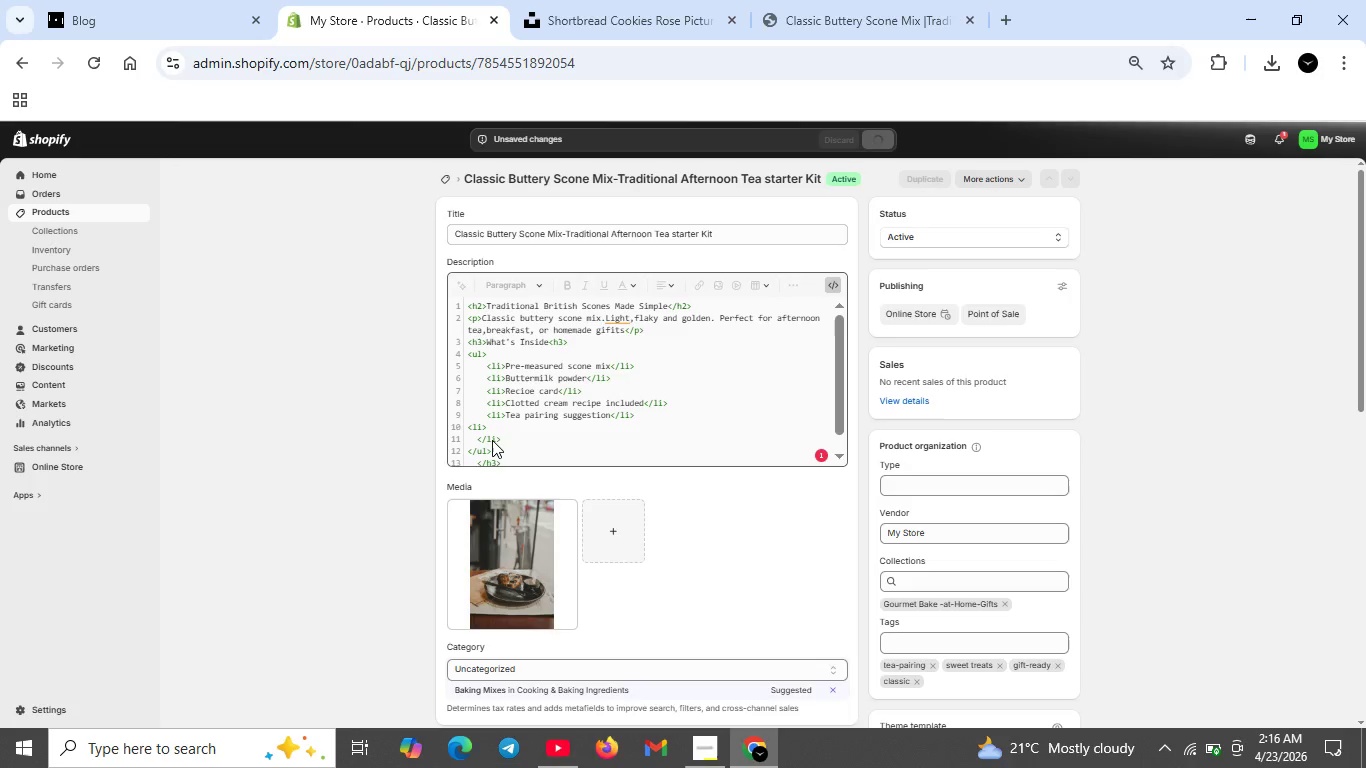 
wait(10.19)
 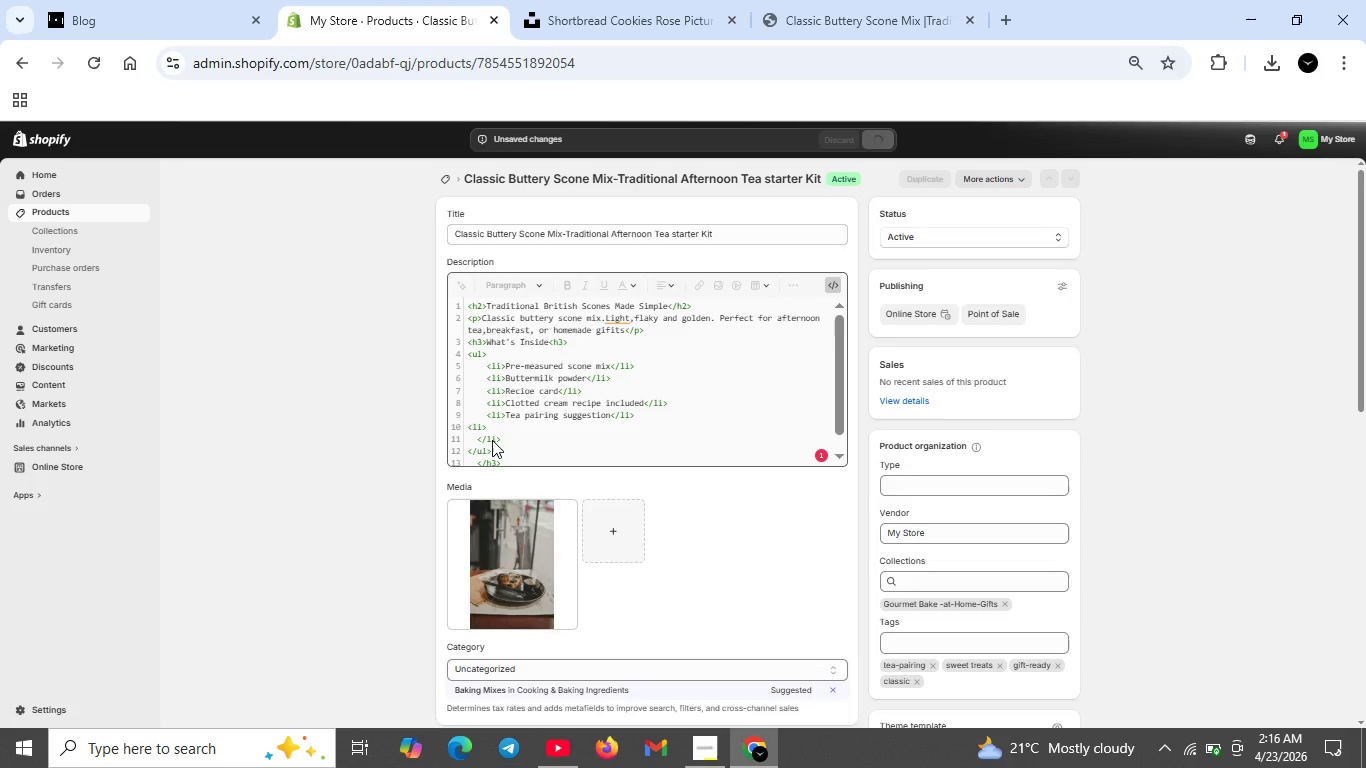 
left_click([95, 61])
 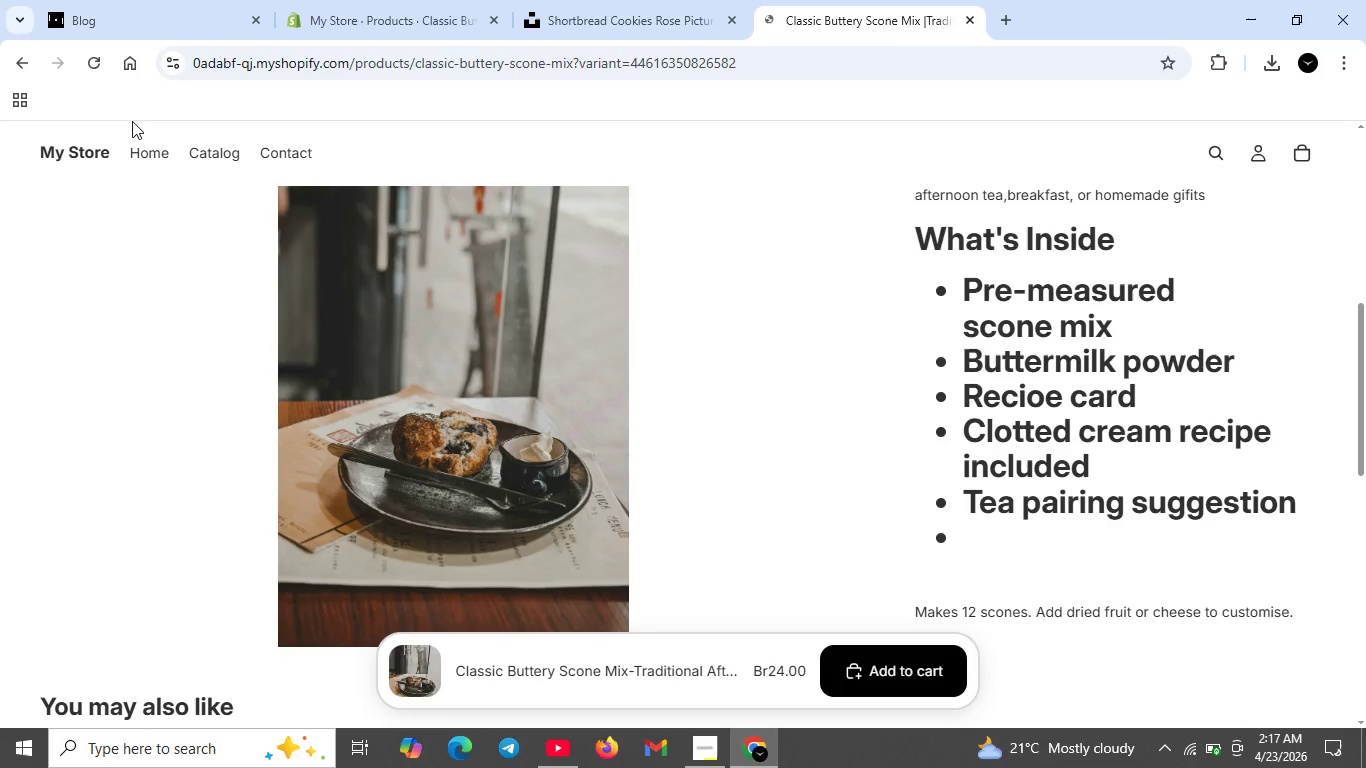 
left_click([357, 18])
 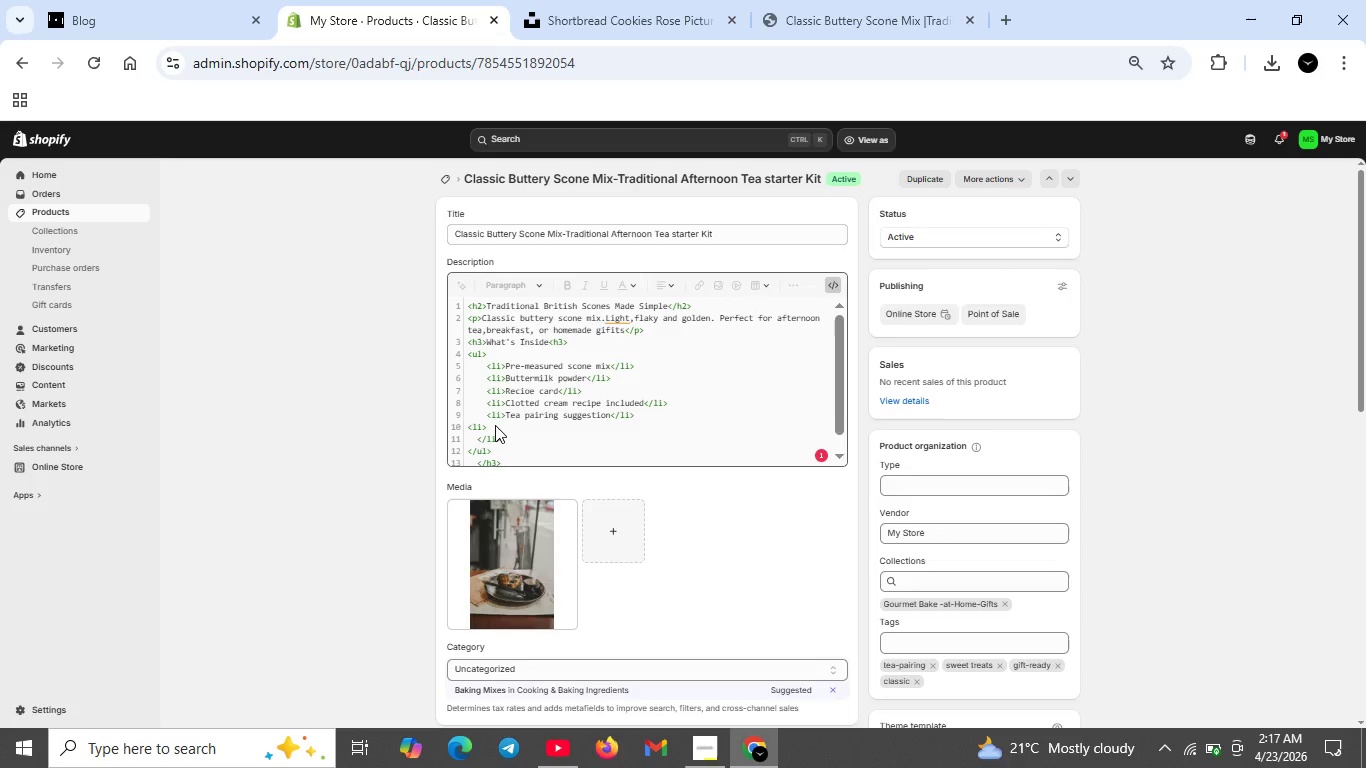 
double_click([495, 425])
 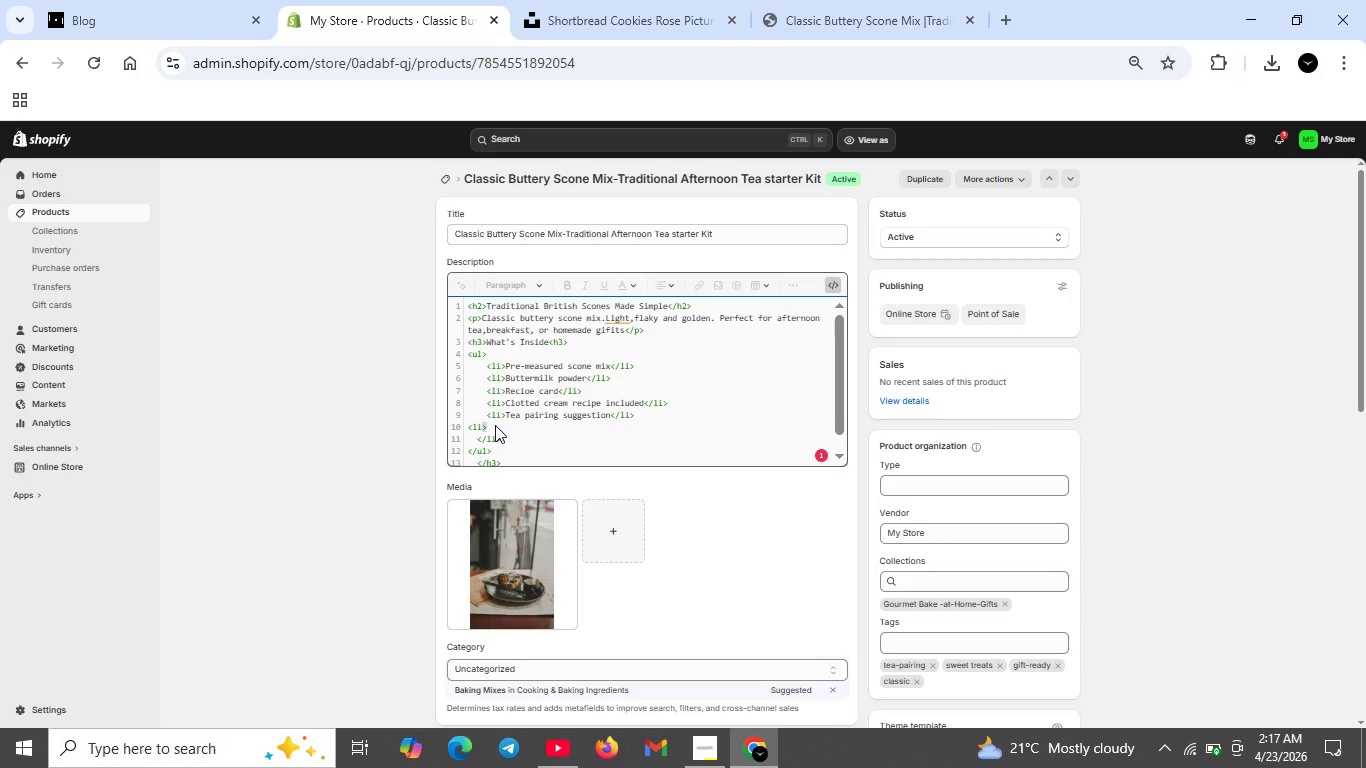 
key(Backspace)
 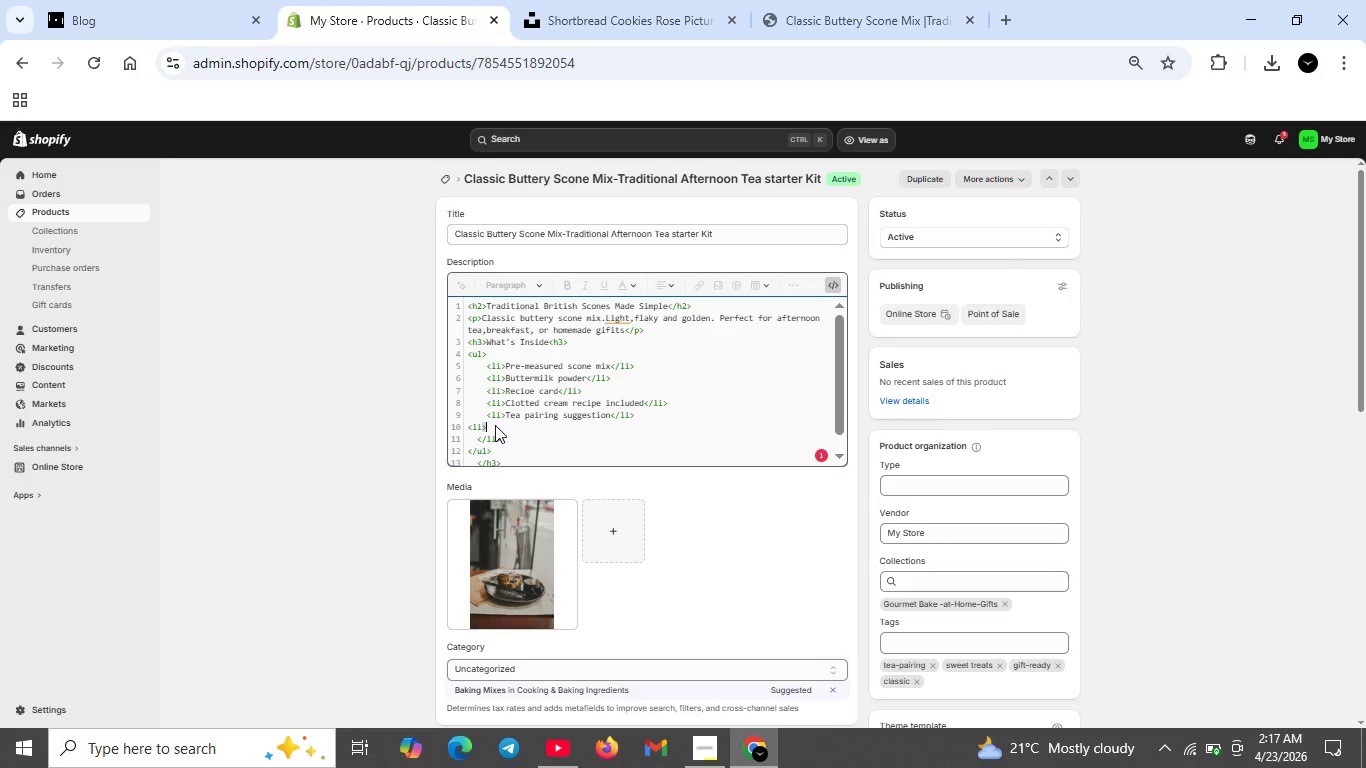 
key(Backspace)
 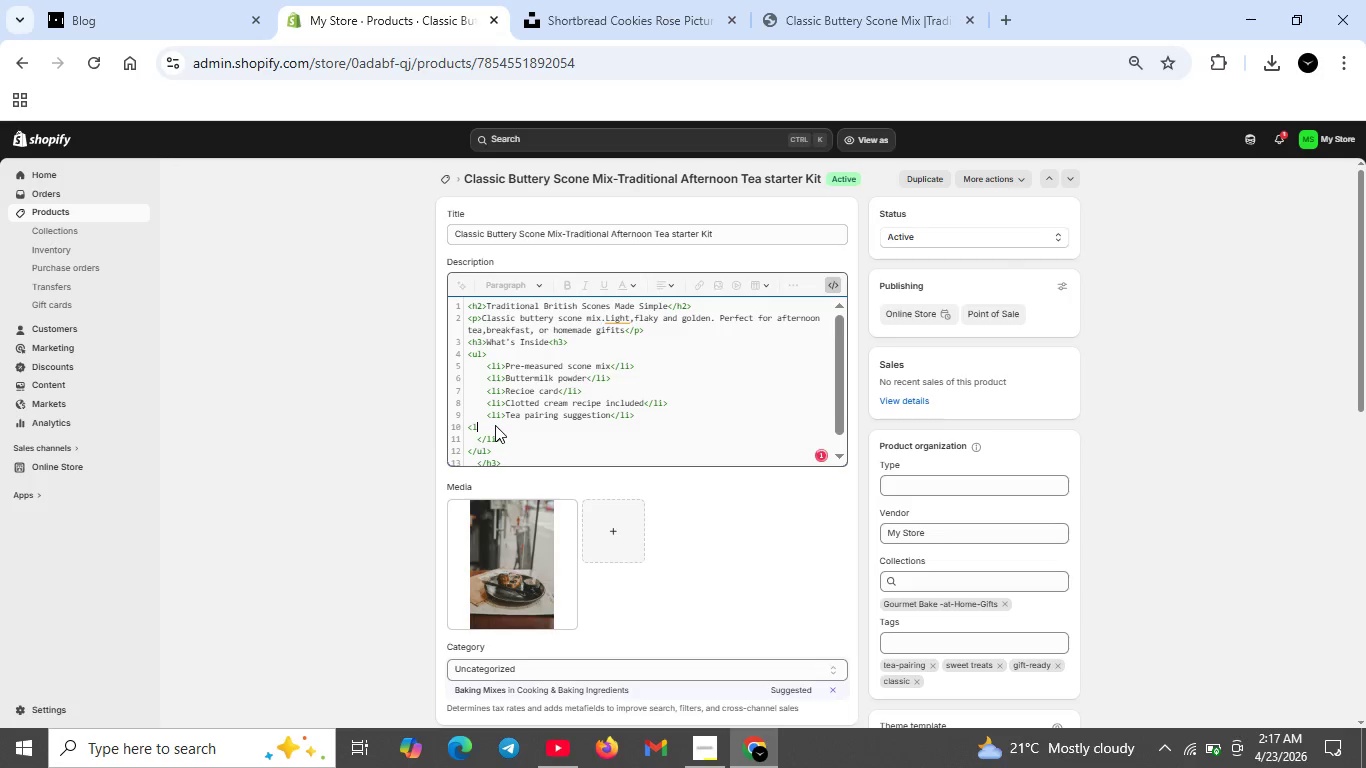 
key(Backspace)
 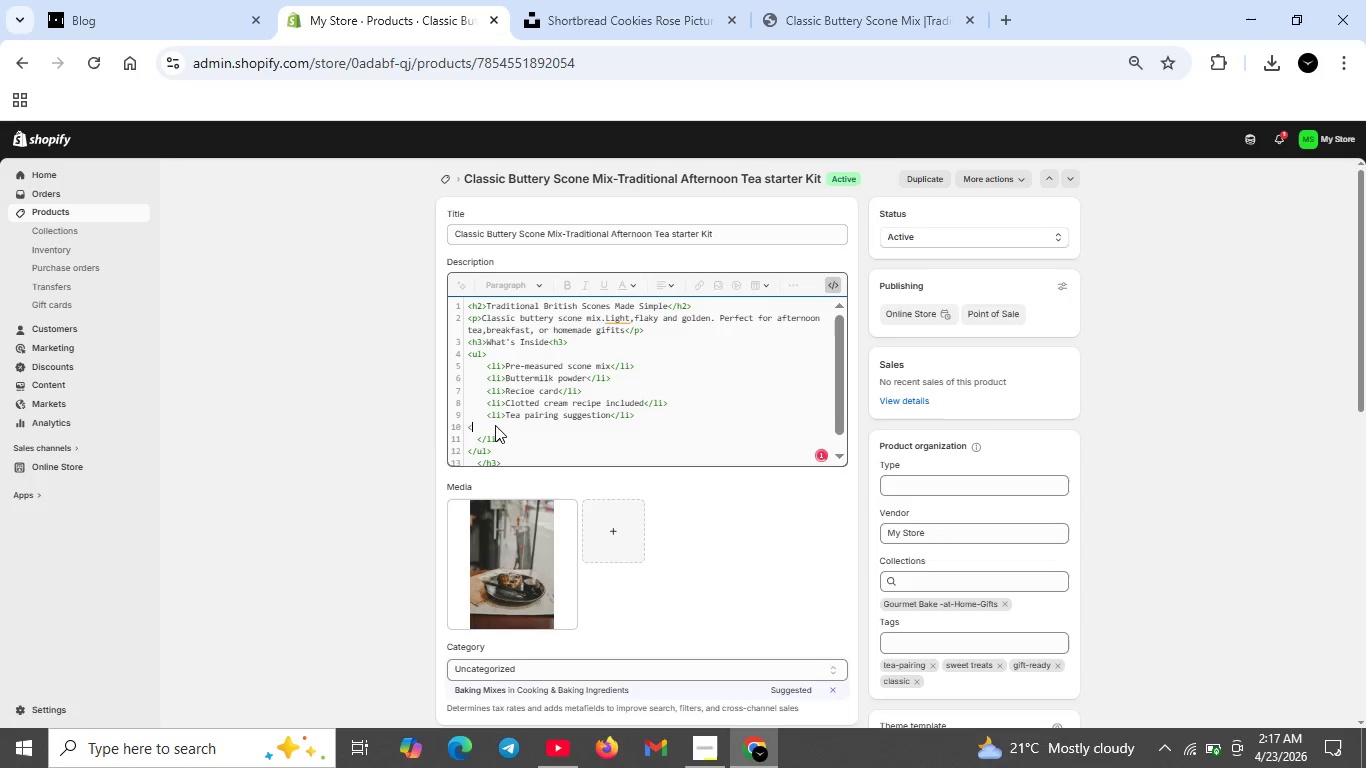 
key(Backspace)
 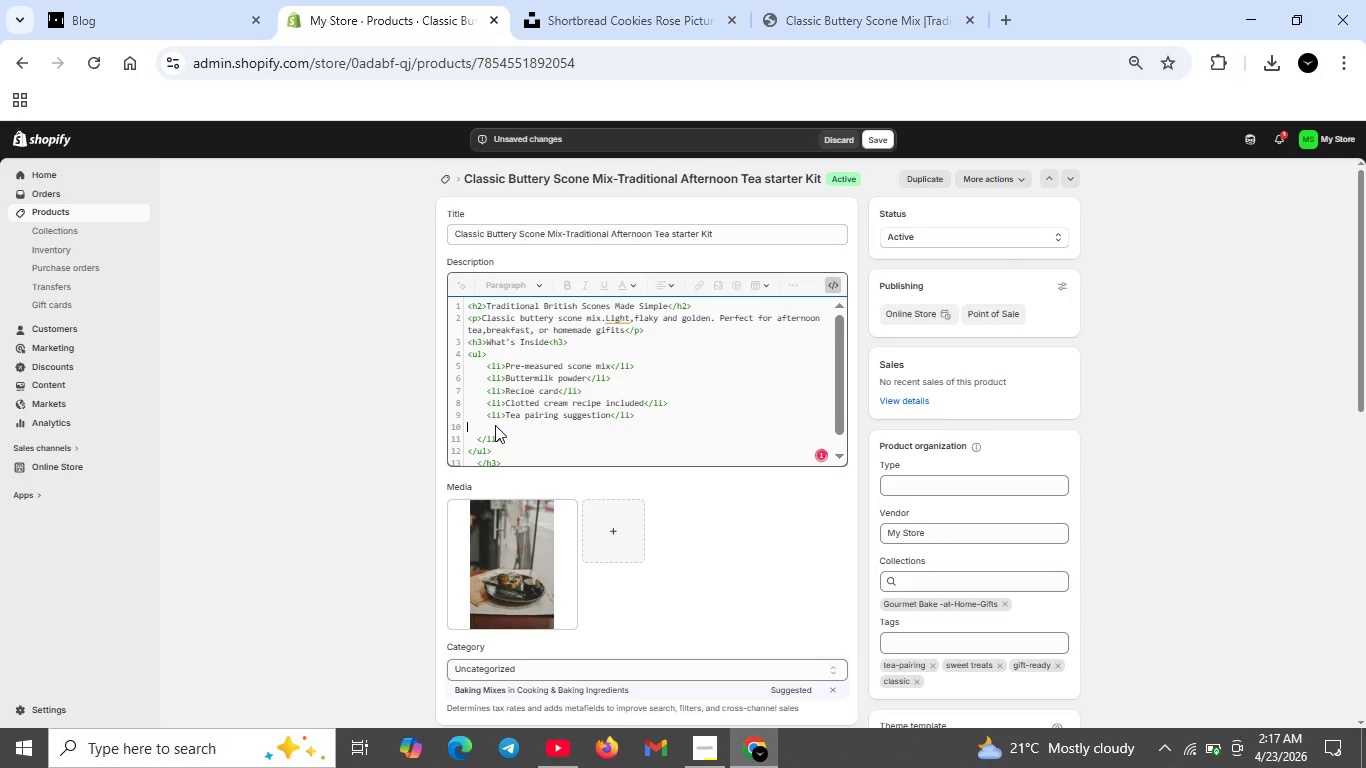 
key(Backspace)
 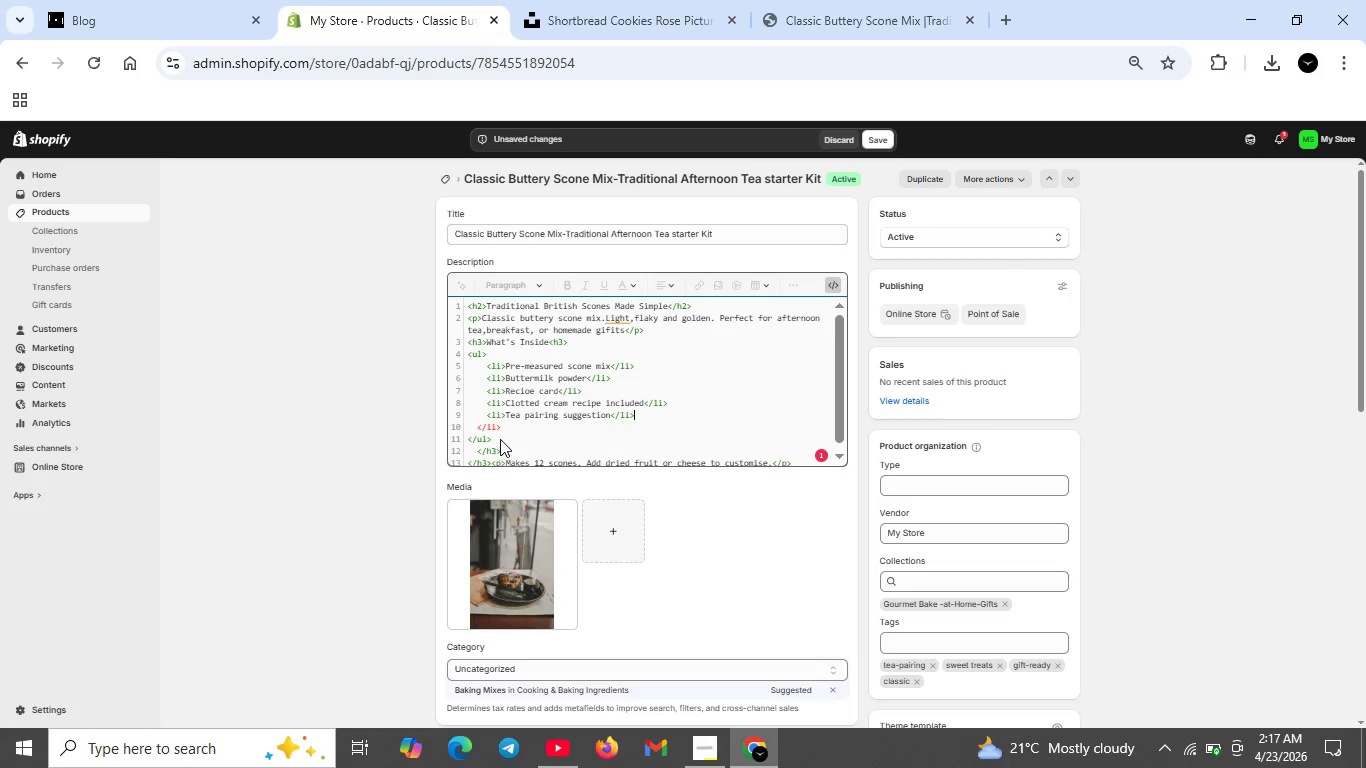 
left_click([503, 428])
 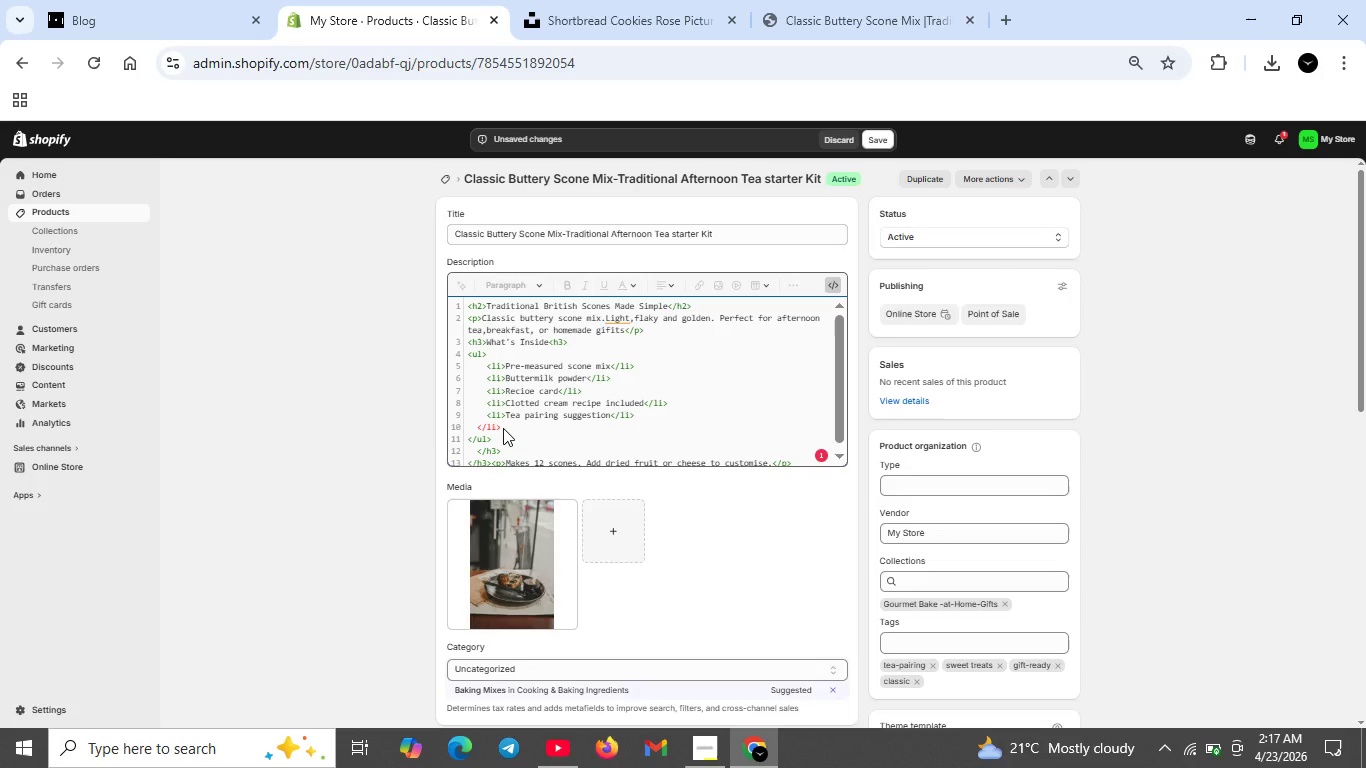 
key(Backspace)
 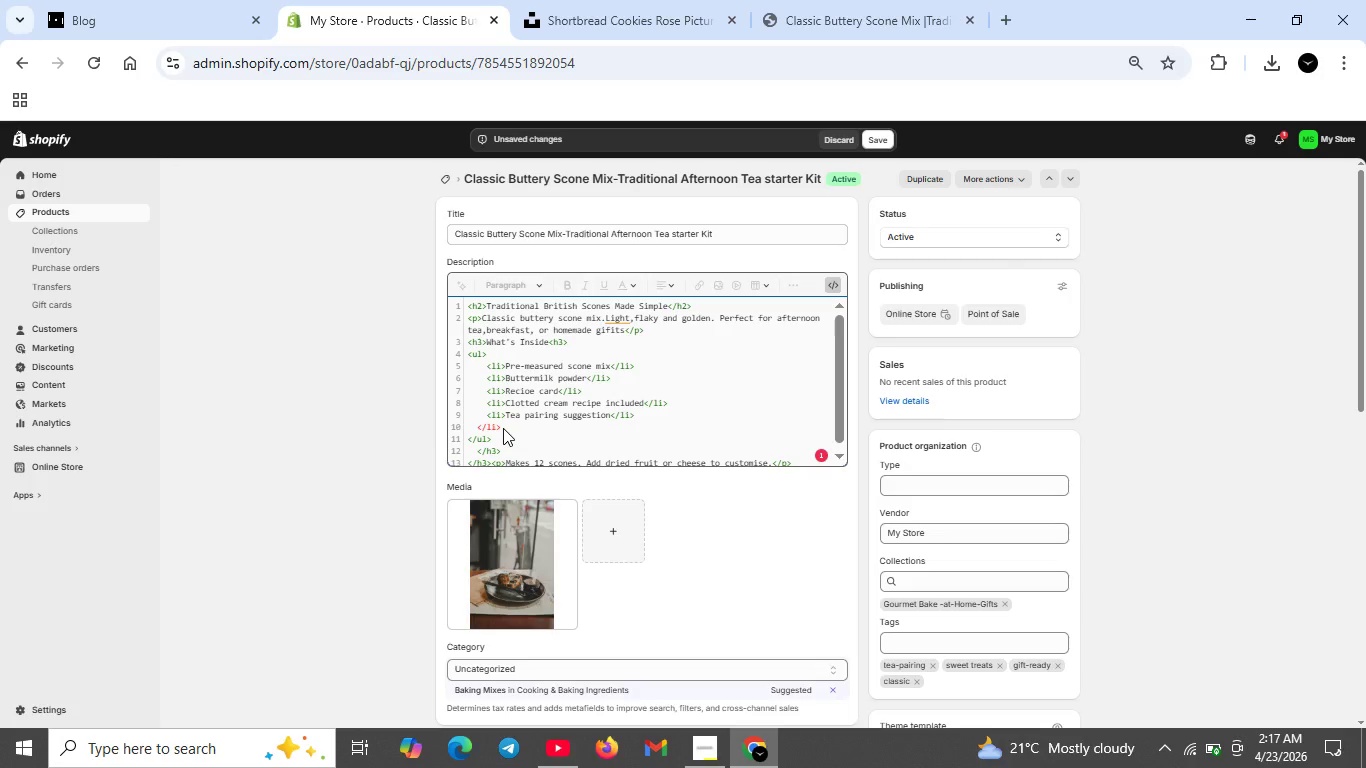 
key(Backspace)
 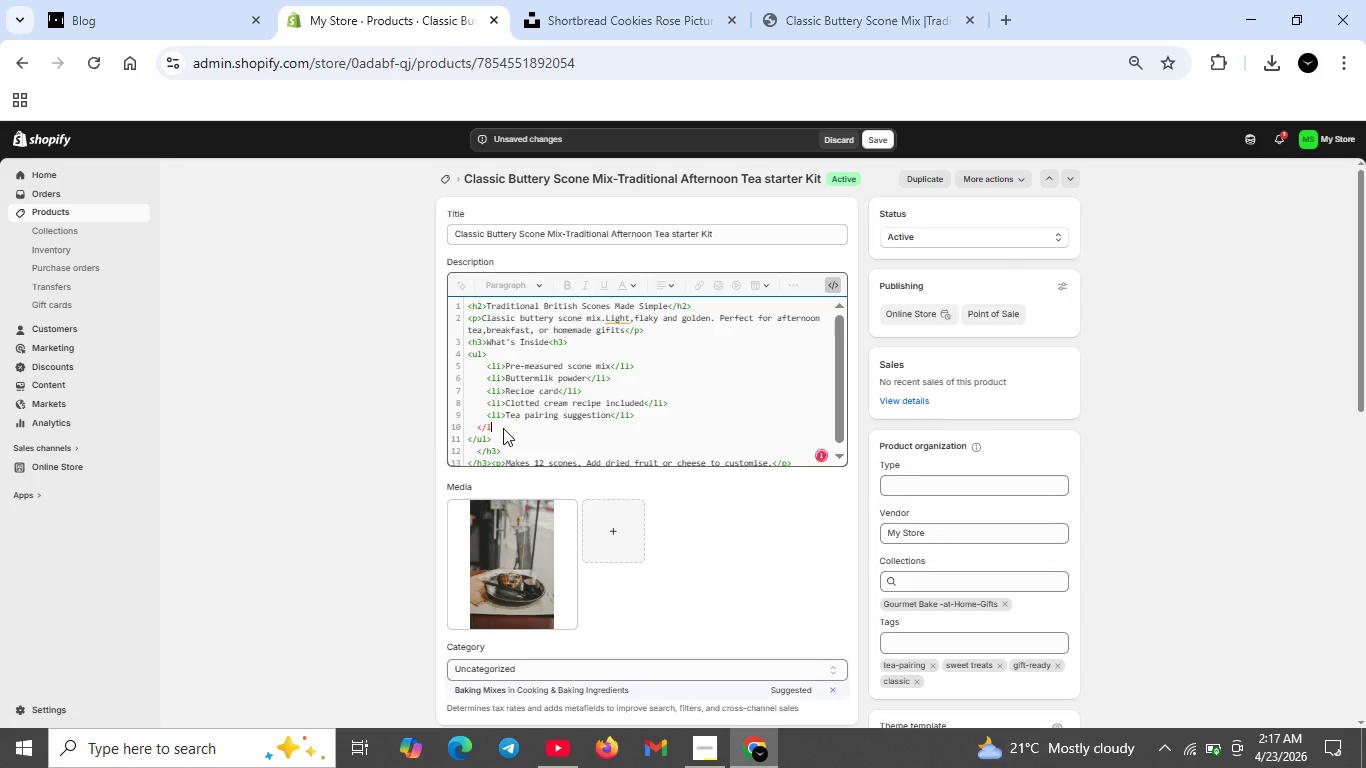 
key(Backspace)
 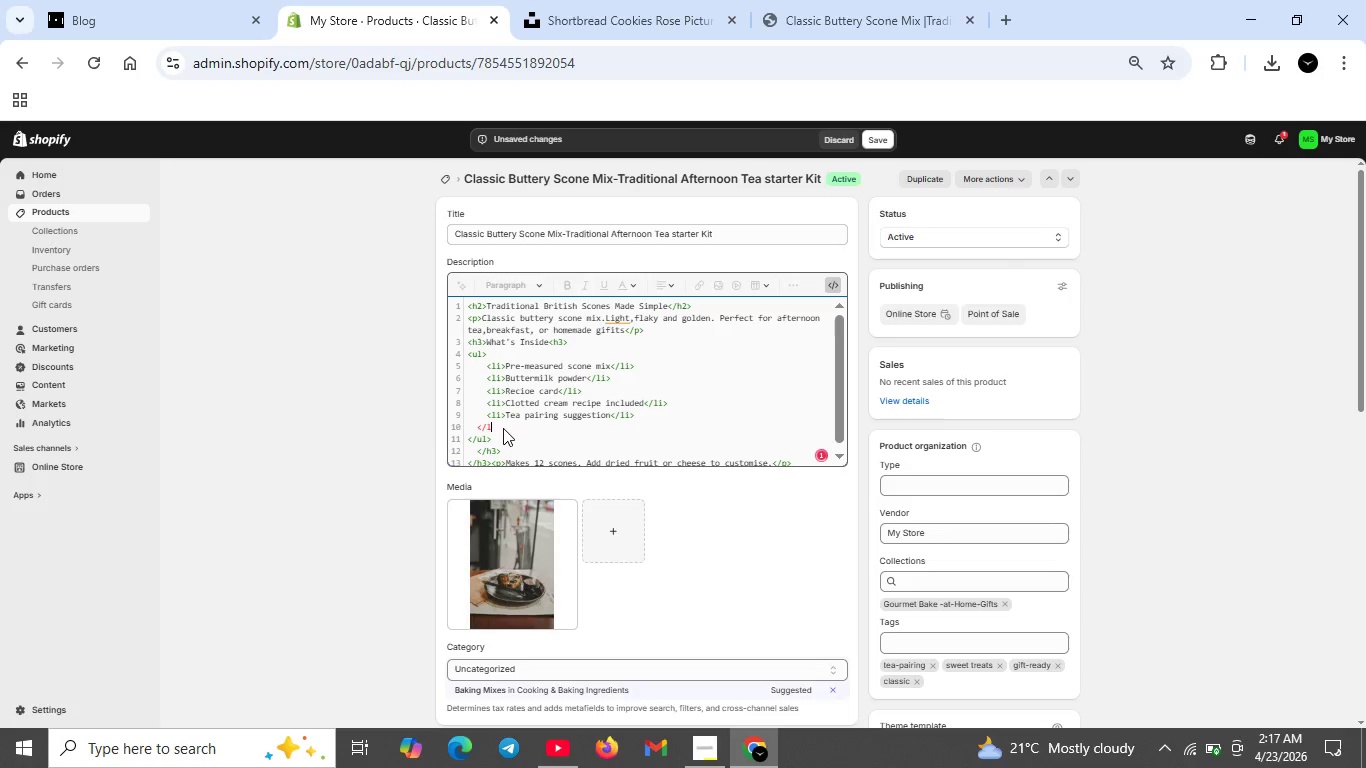 
key(Backspace)
 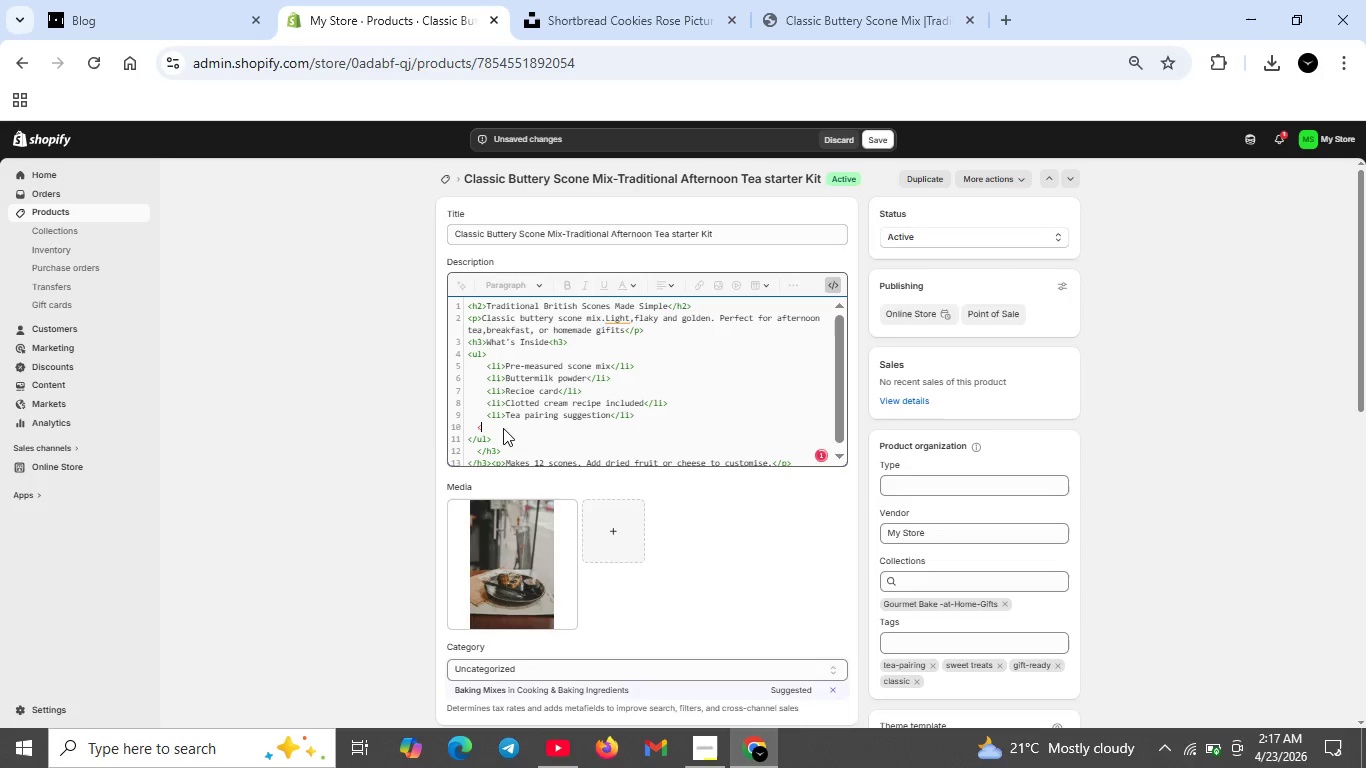 
key(Backspace)
 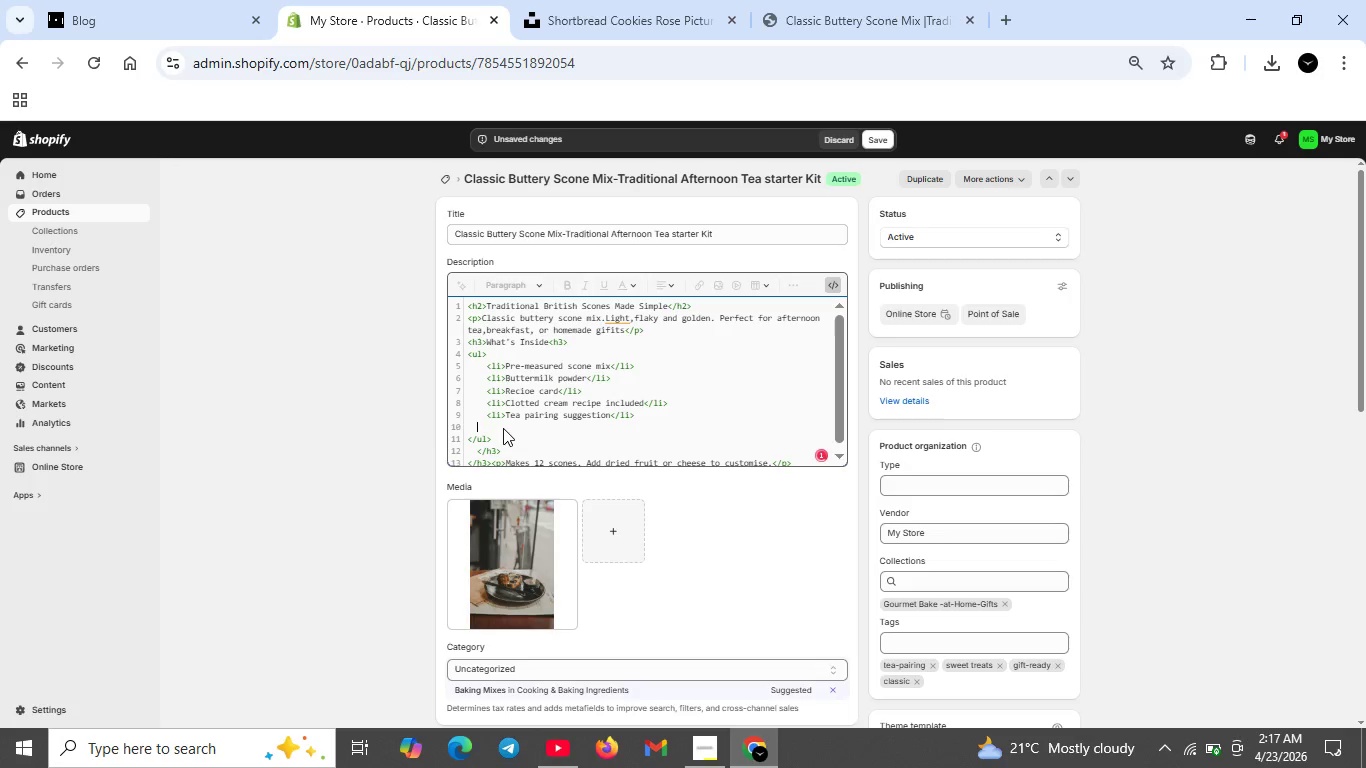 
key(Backspace)
 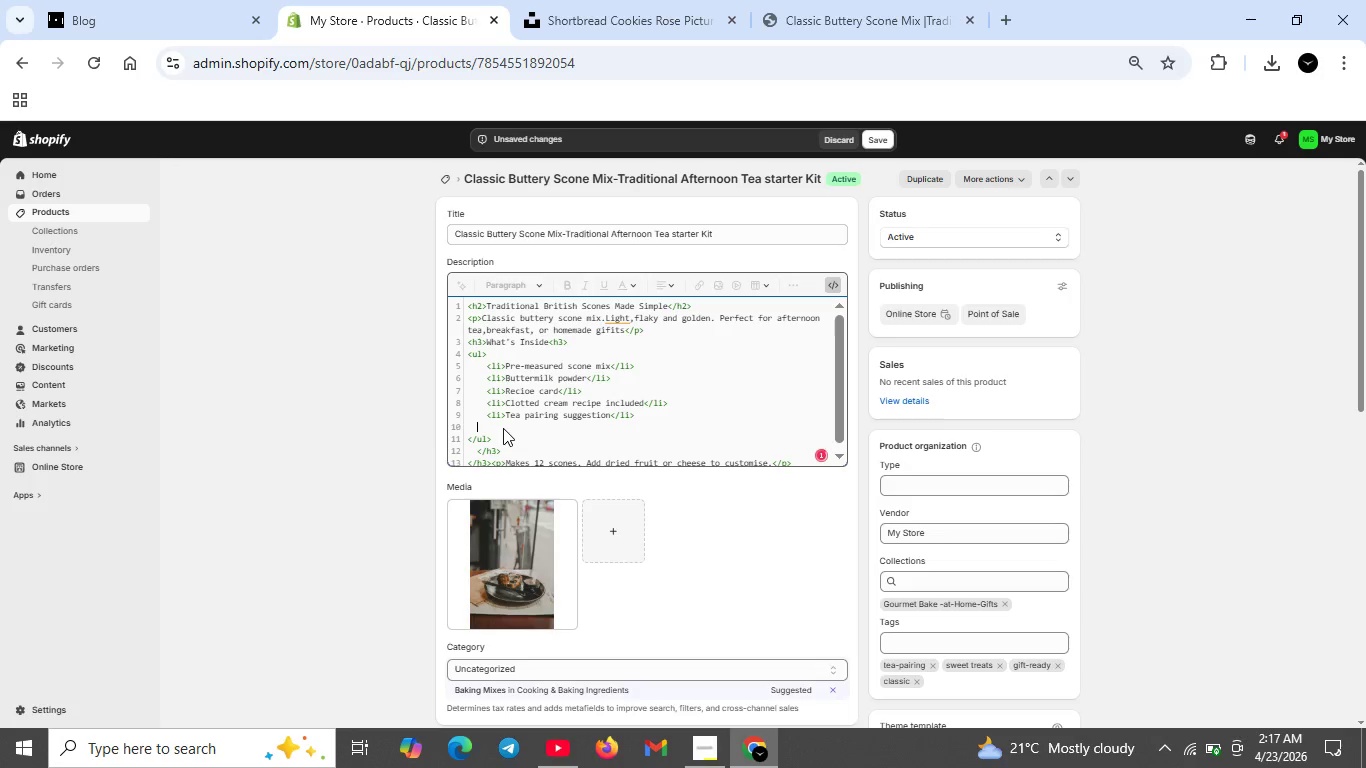 
key(Backspace)
 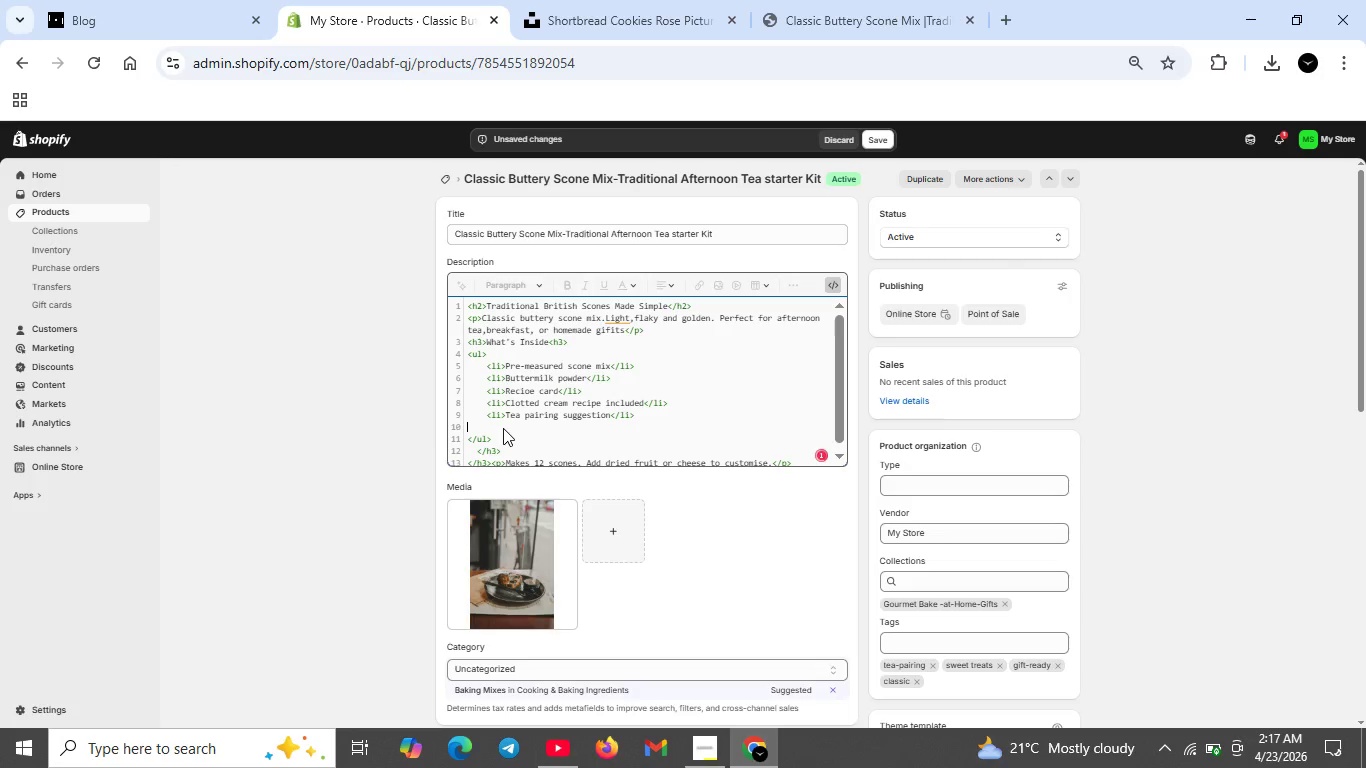 
key(Backspace)
 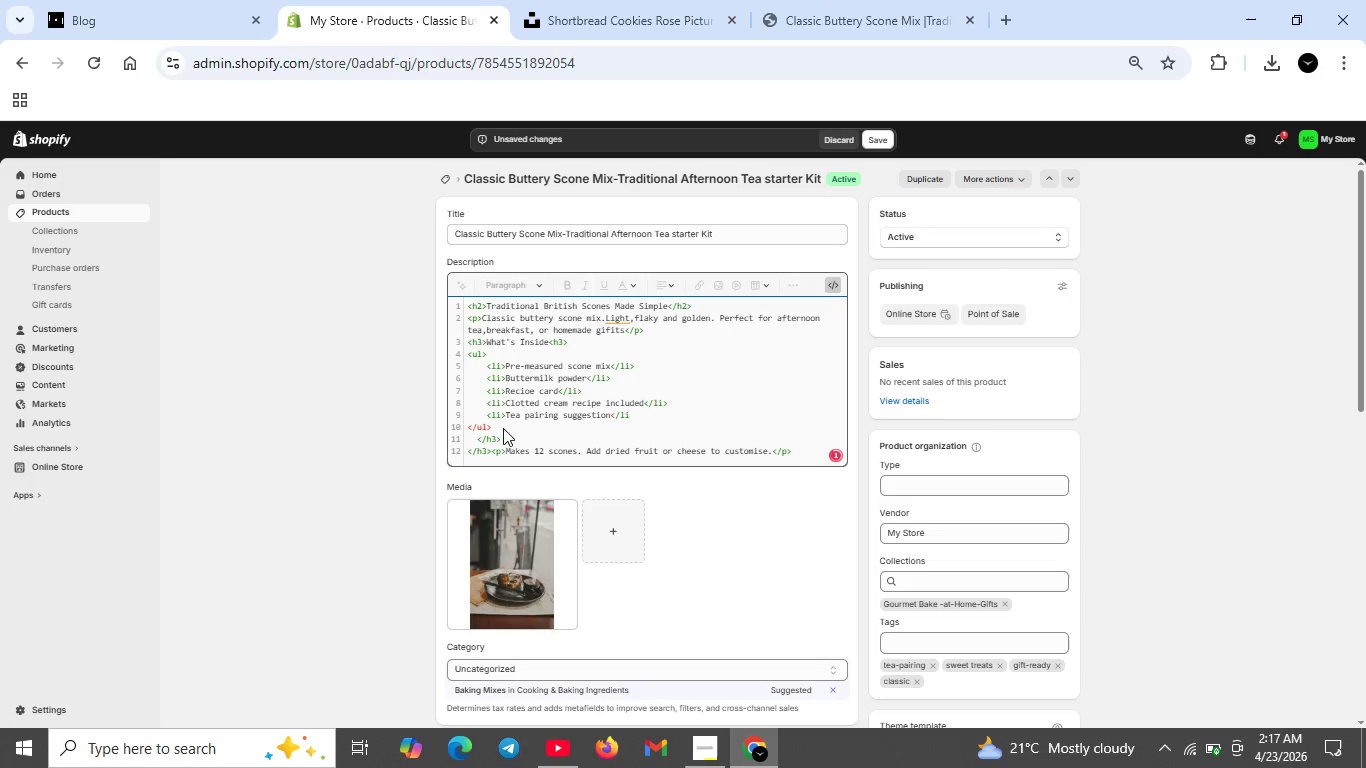 
key(Shift+Period)
 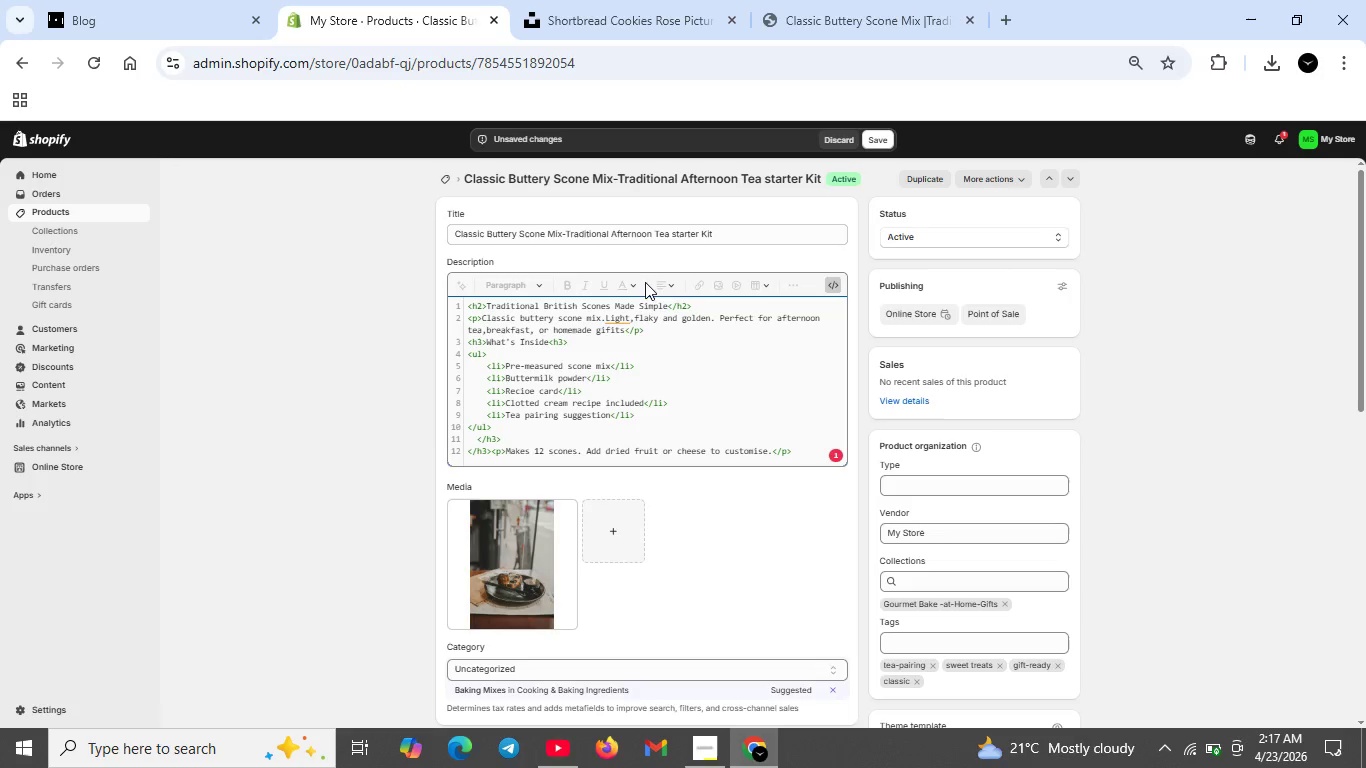 
wait(6.17)
 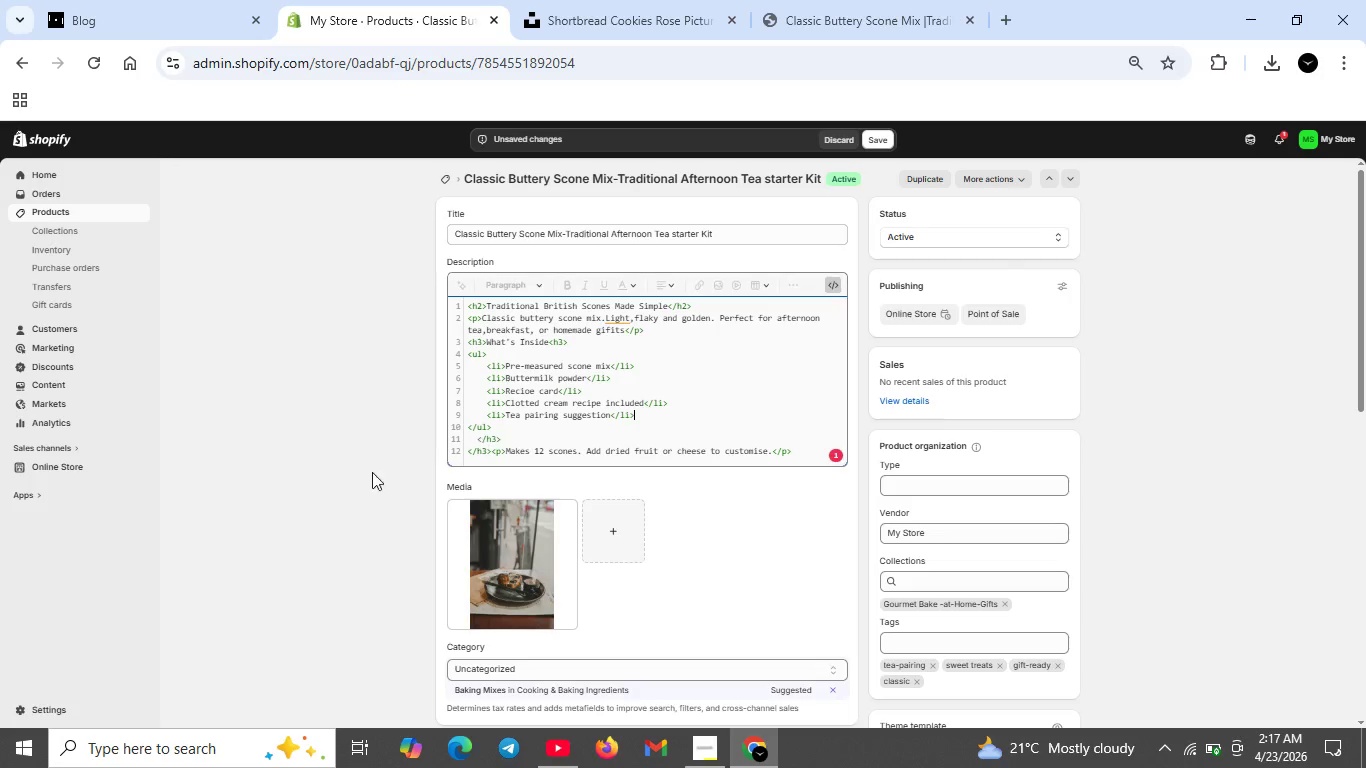 
left_click([606, 320])
 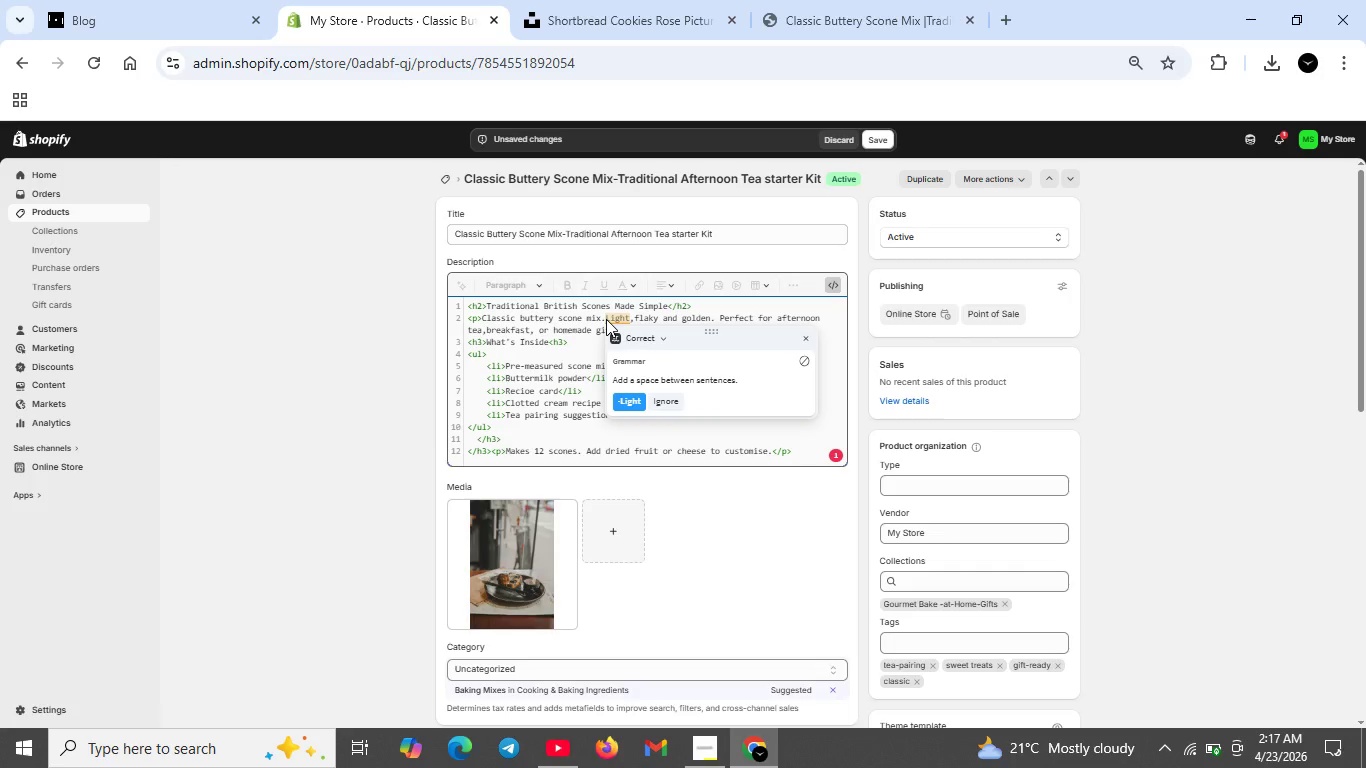 
key(Space)
 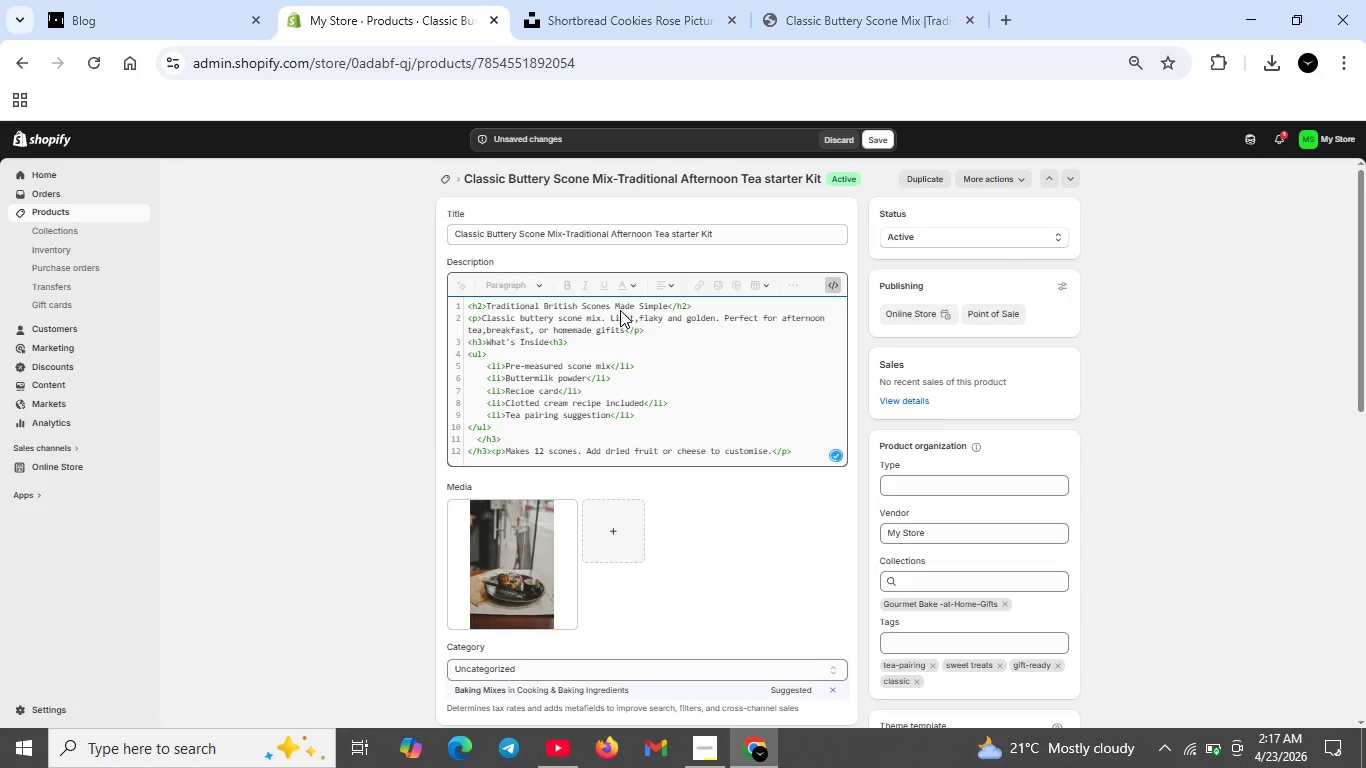 
key(Backspace)
 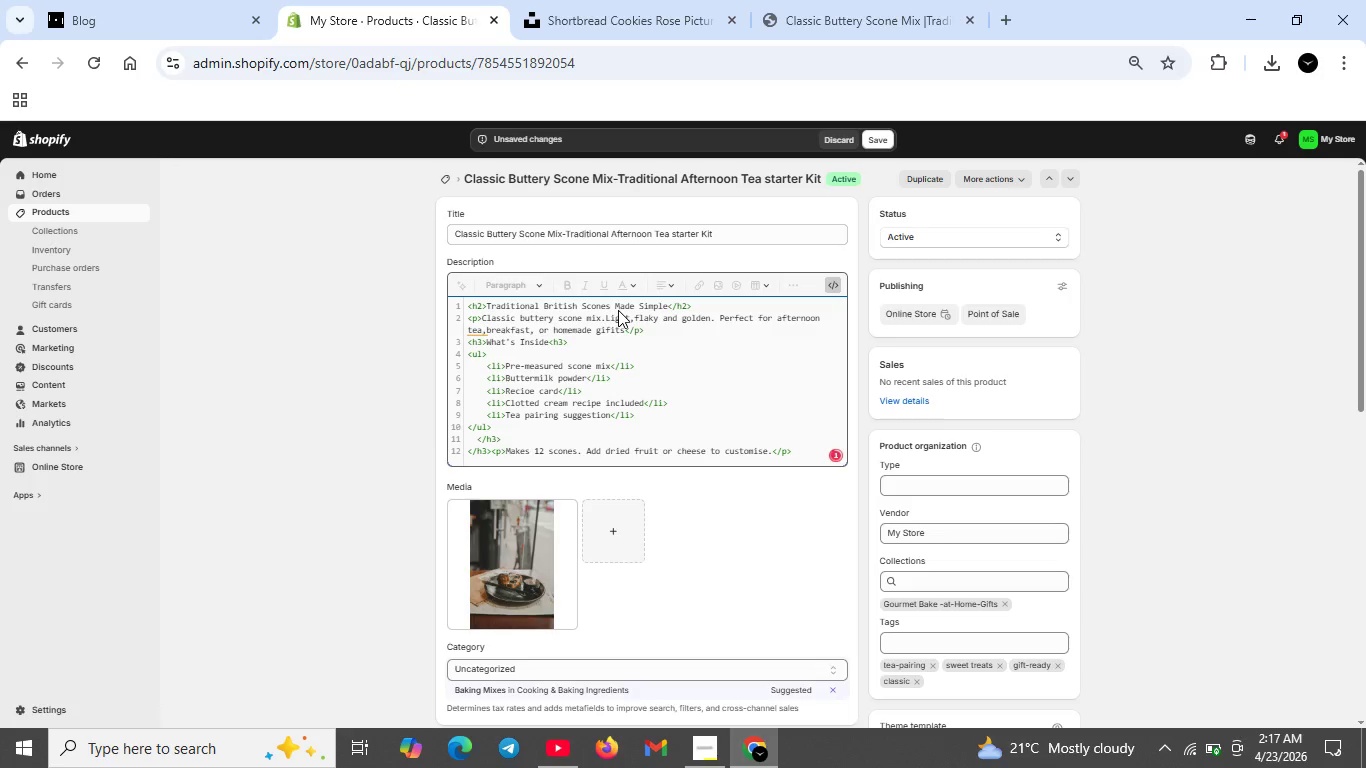 
key(Space)
 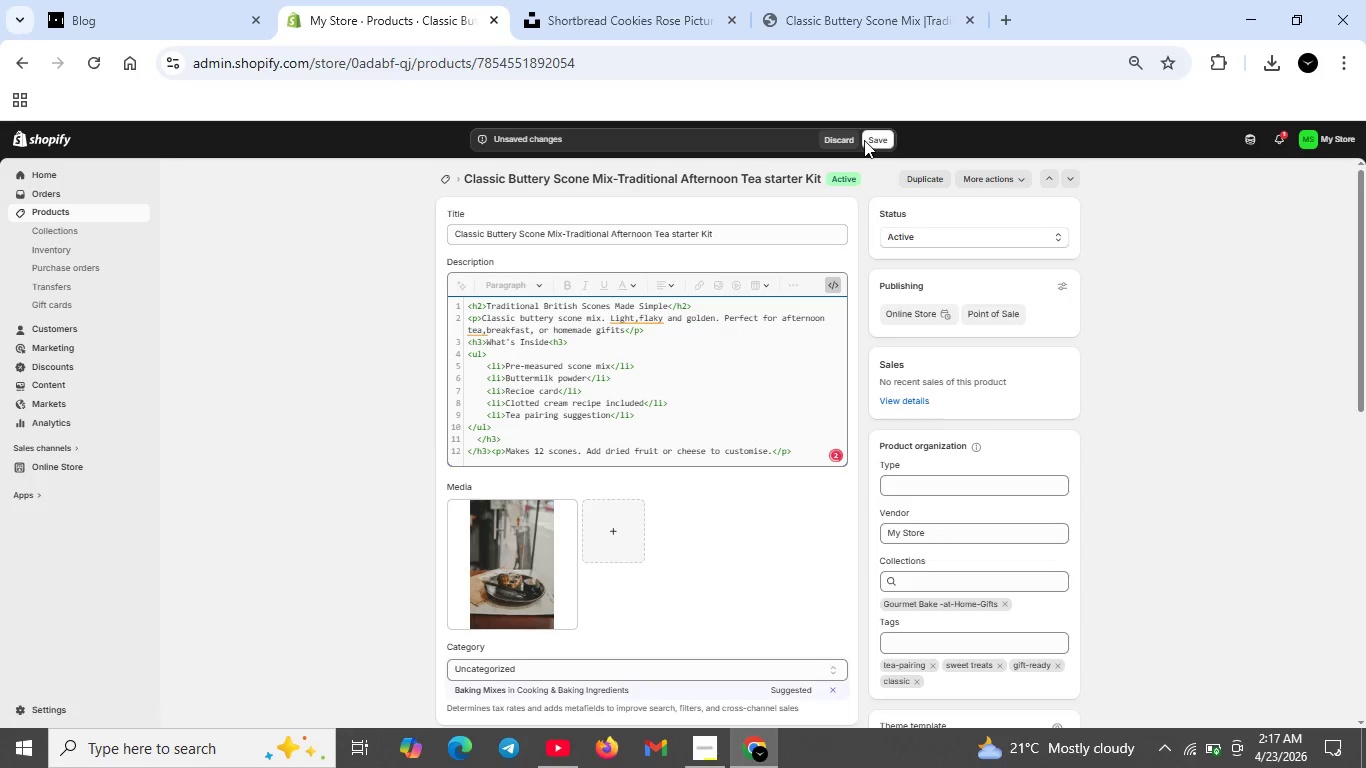 
left_click([868, 139])
 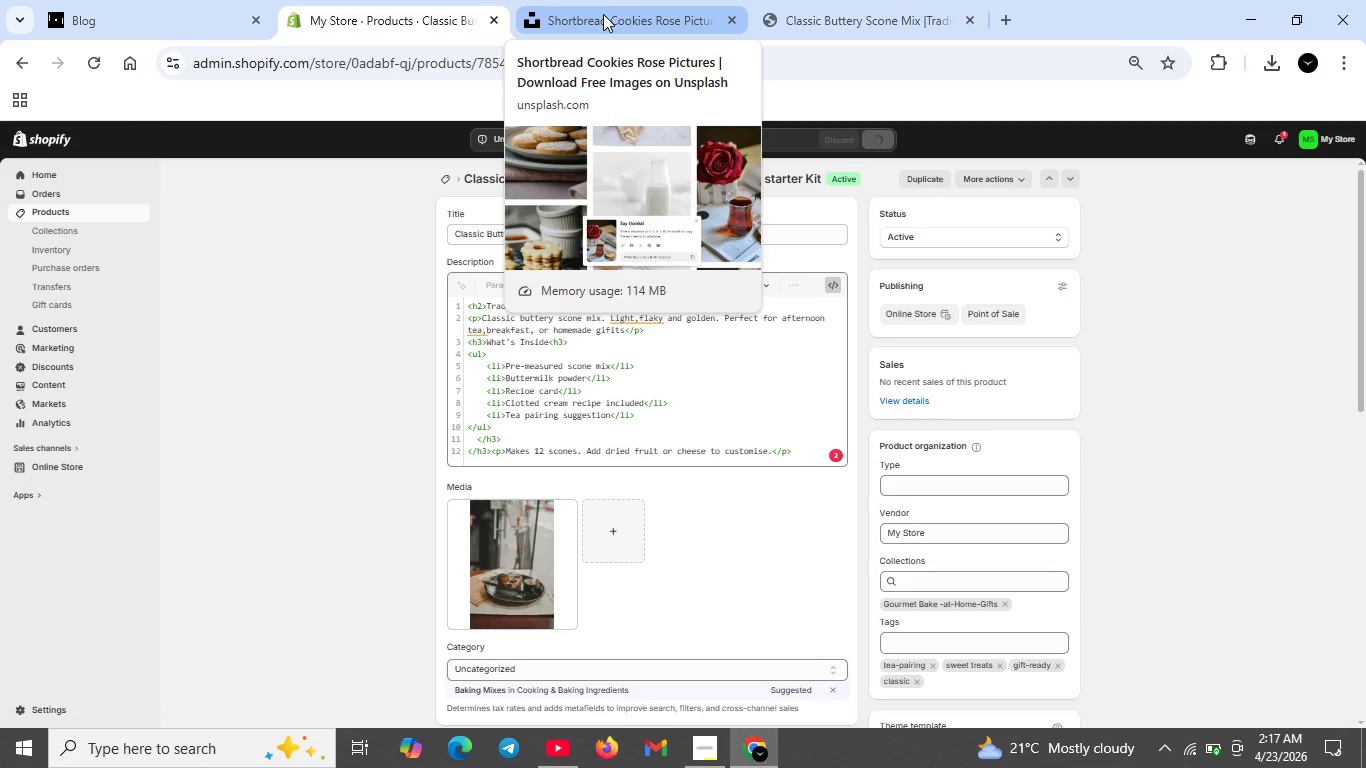 
wait(14.53)
 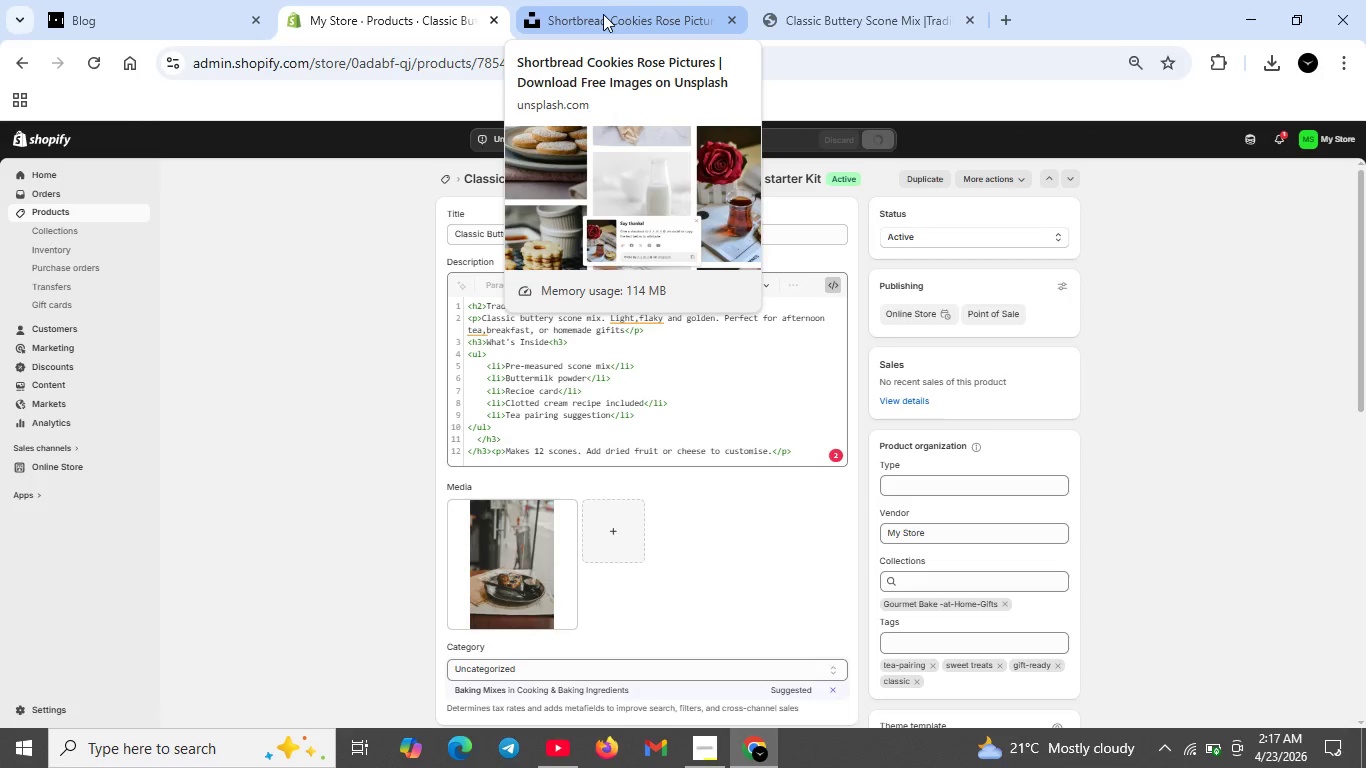 
left_click([592, 20])
 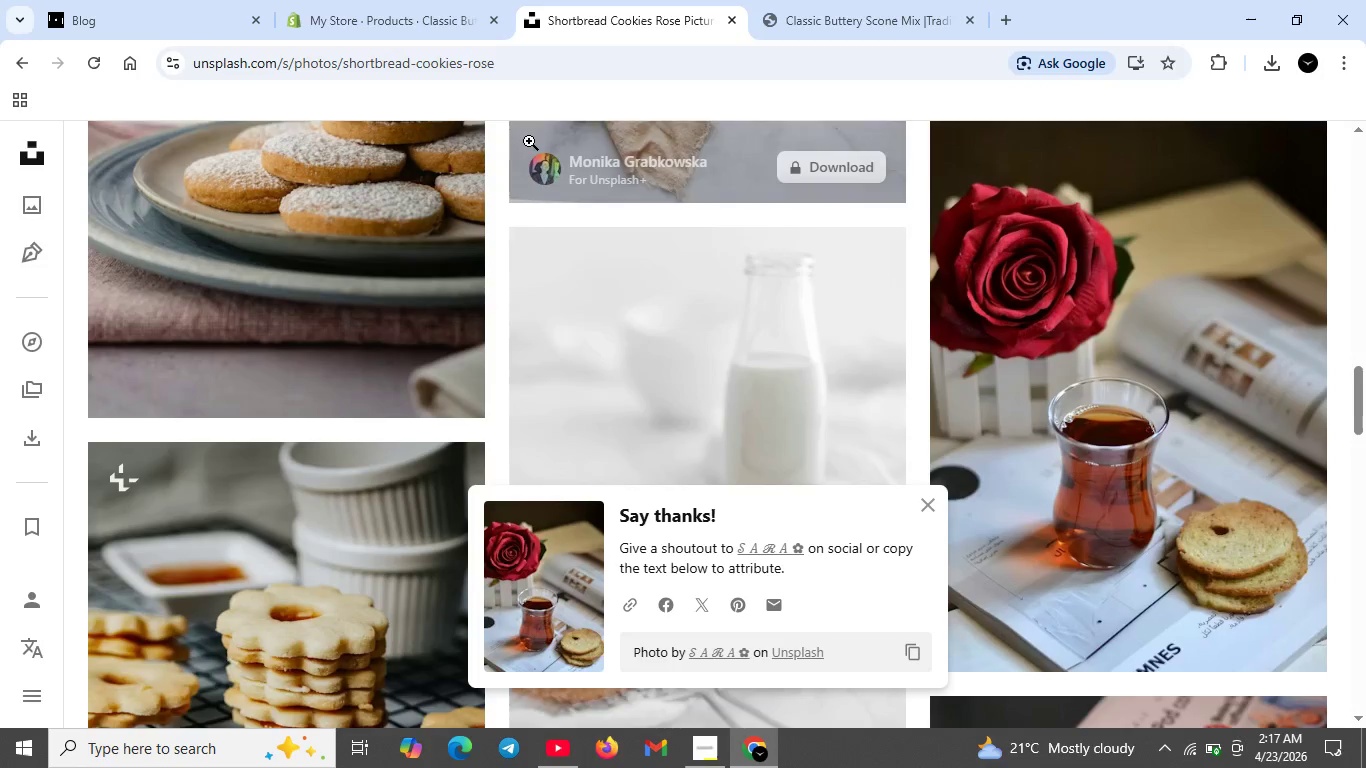 
scroll: coordinate [420, 170], scroll_direction: up, amount: 28.0
 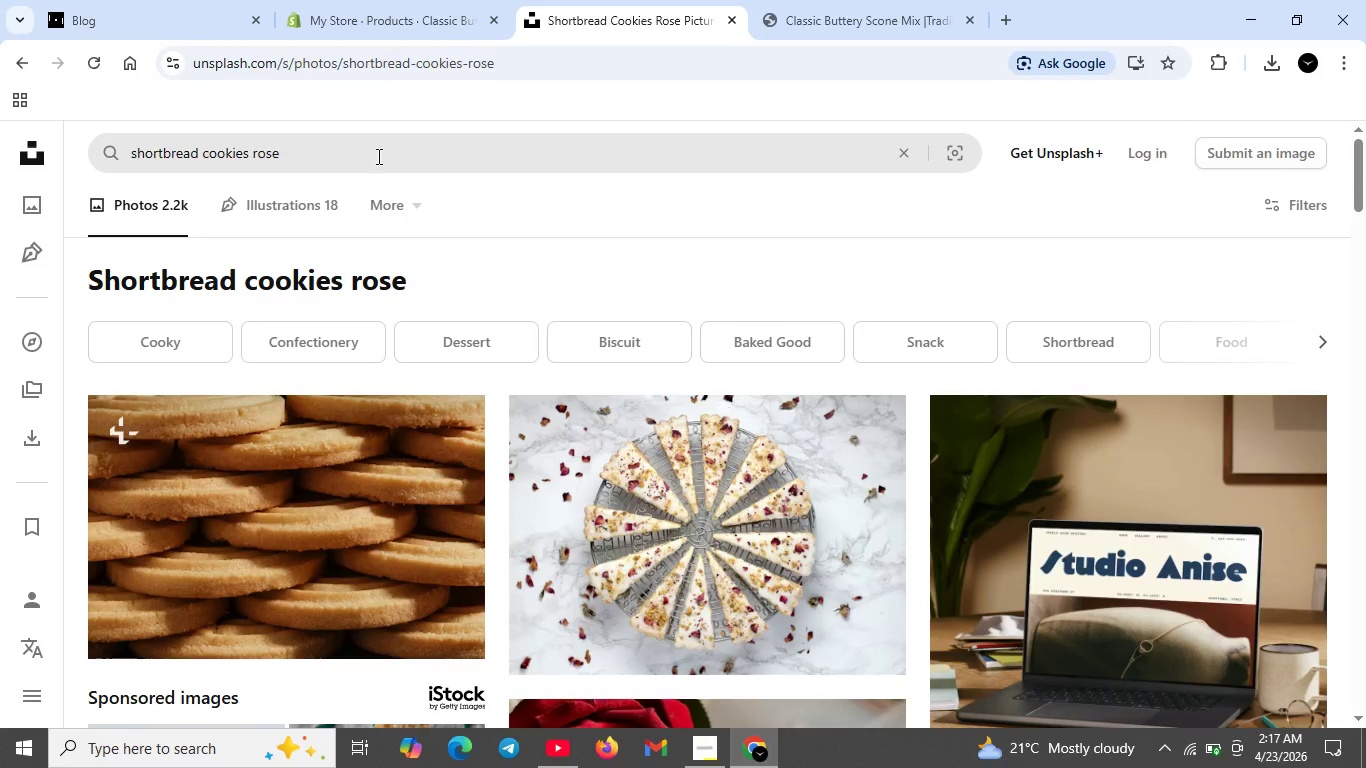 
left_click_drag(start_coordinate=[370, 155], to_coordinate=[129, 170])
 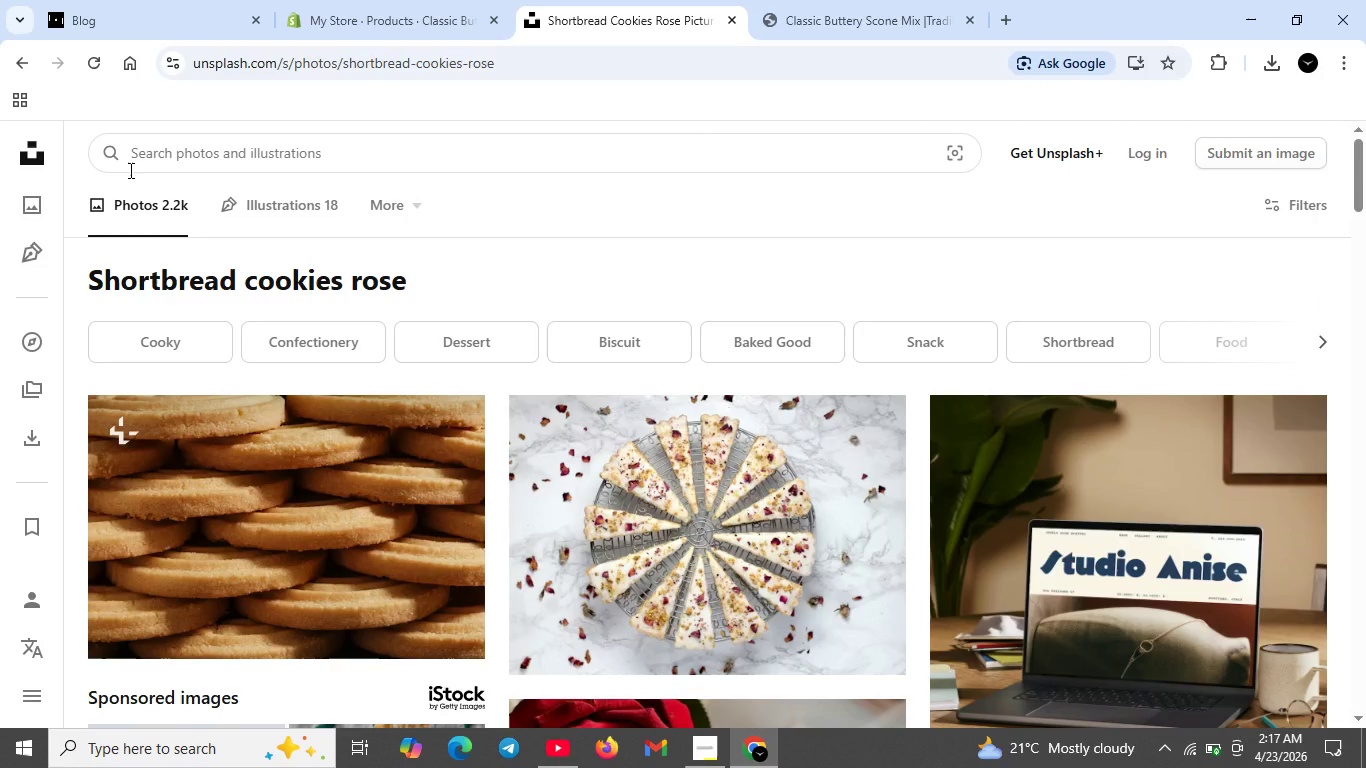 
key(Backspace)
type(cones with clotted cream)
 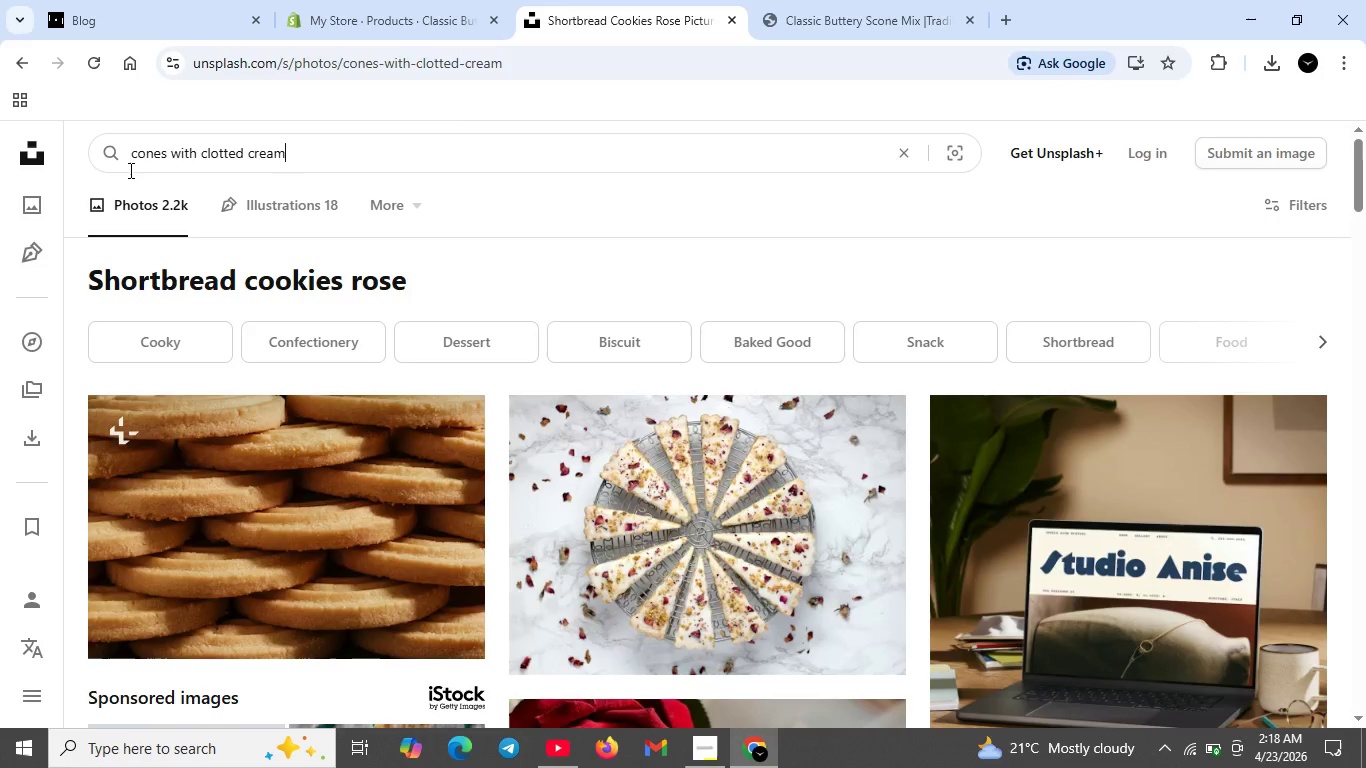 
key(Enter)
 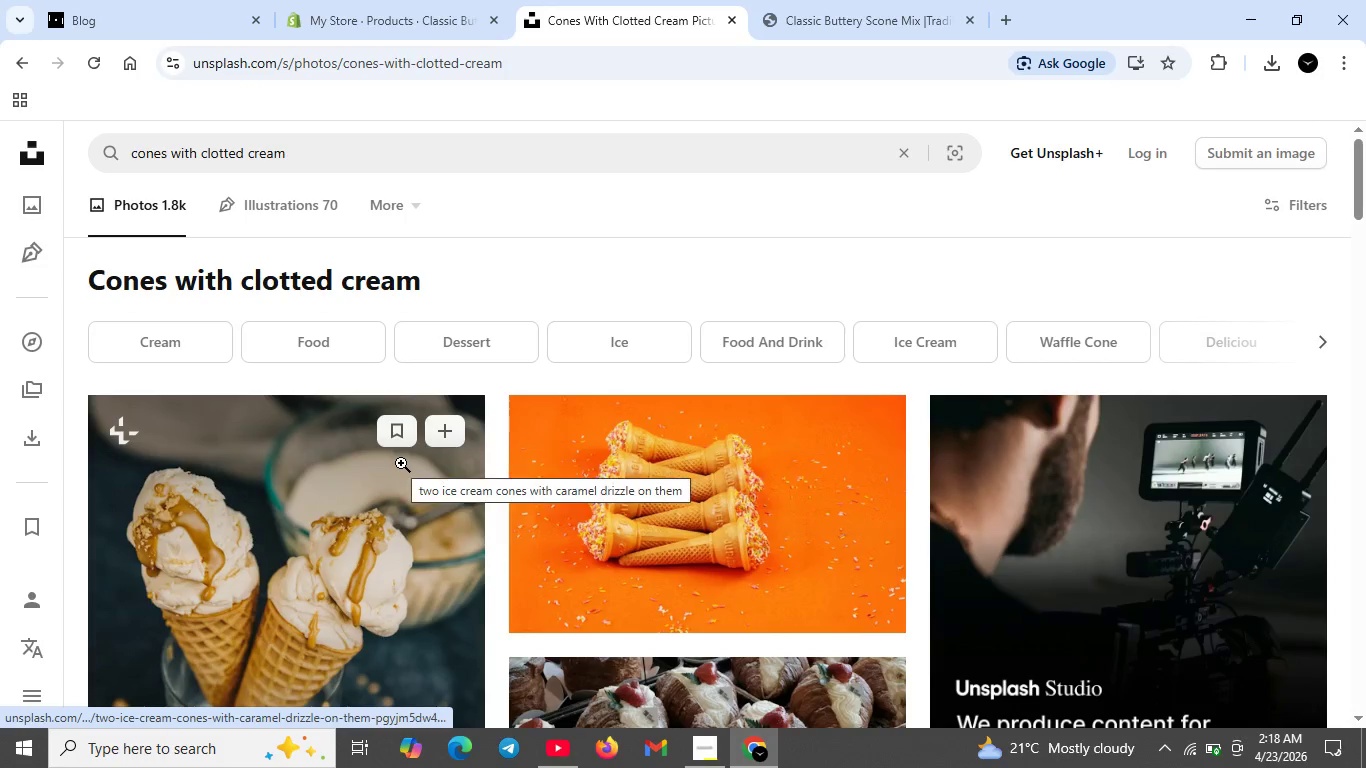 
wait(5.89)
 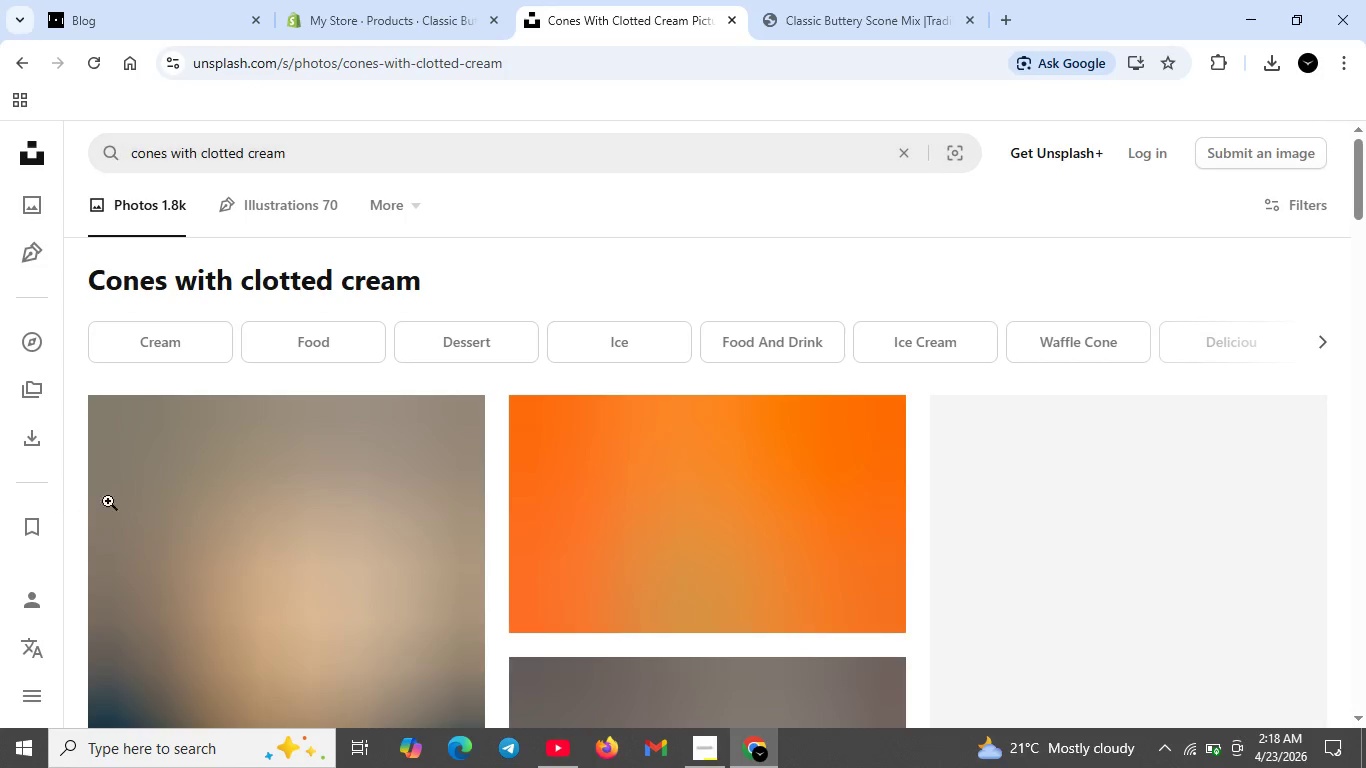 
scroll: coordinate [1060, 488], scroll_direction: down, amount: 13.0
 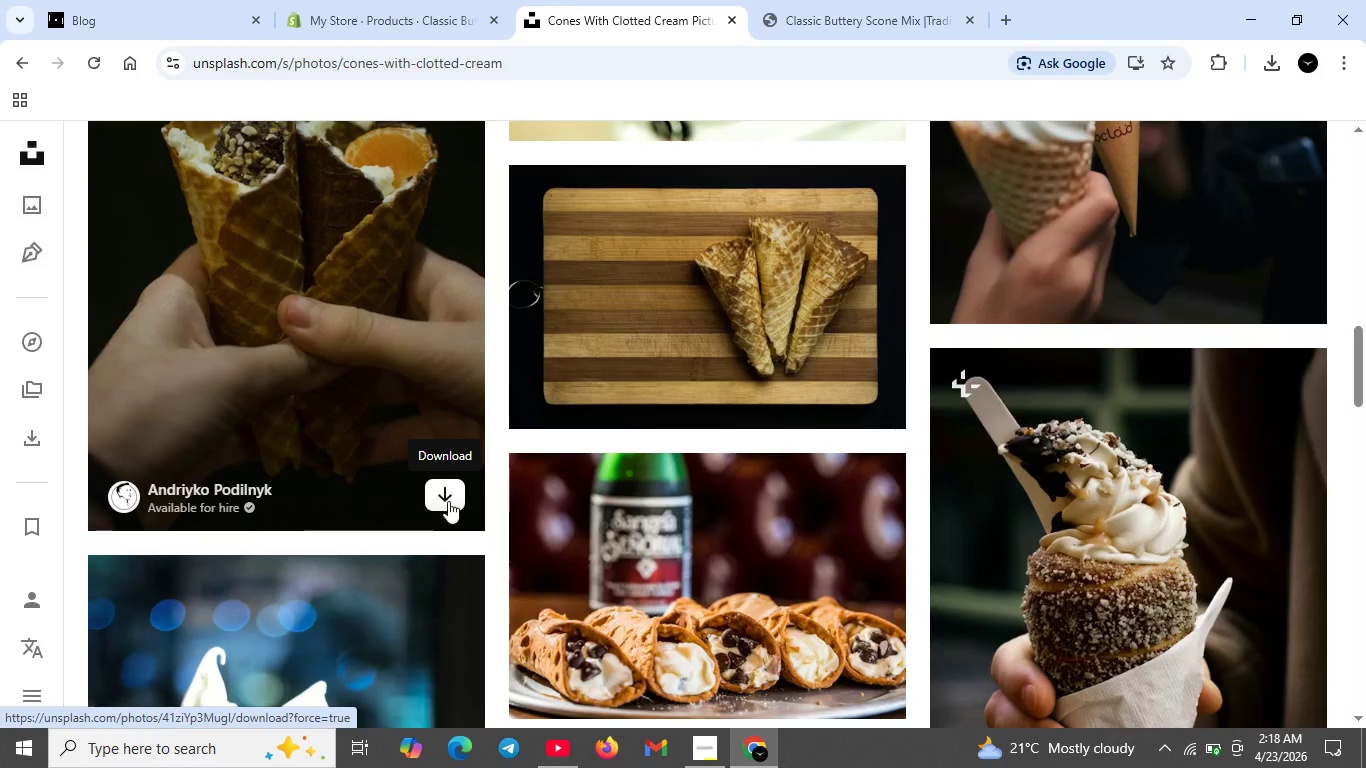 
left_click([449, 494])
 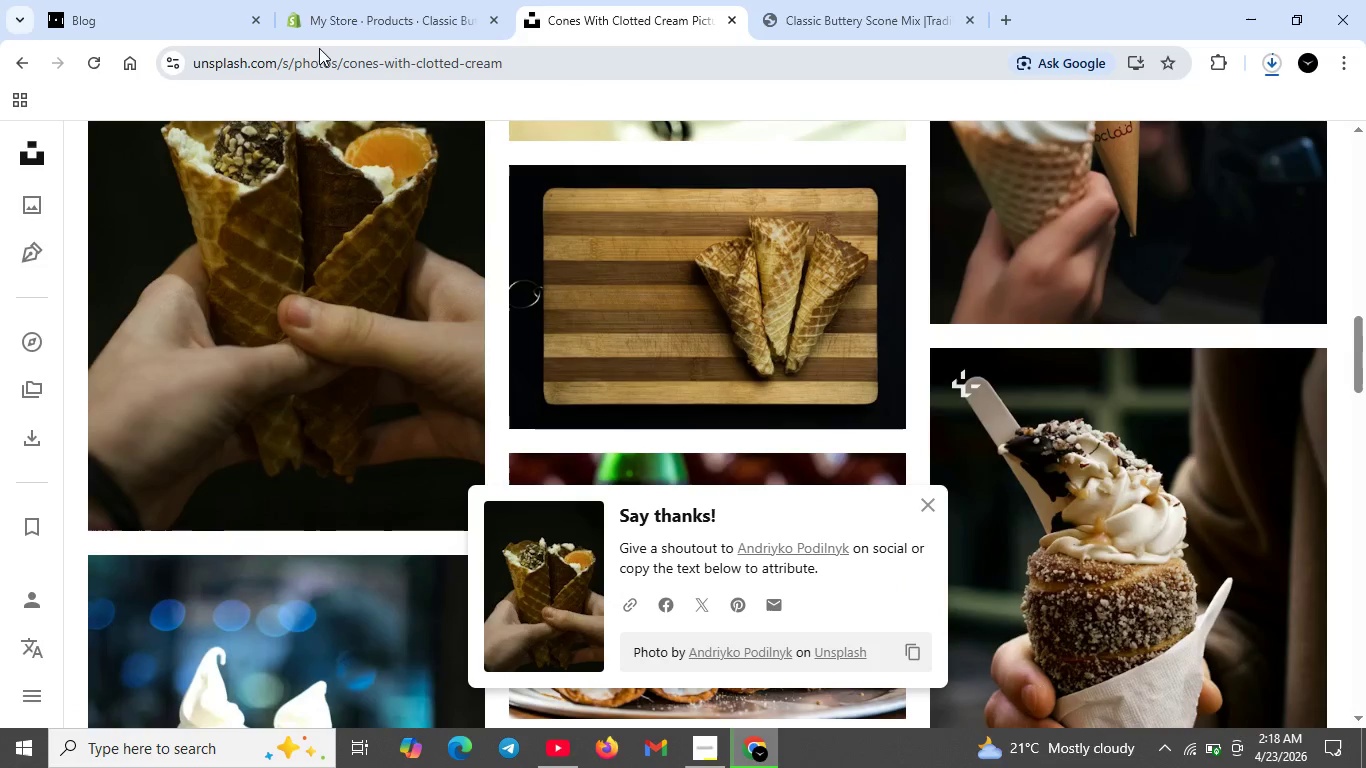 
wait(5.01)
 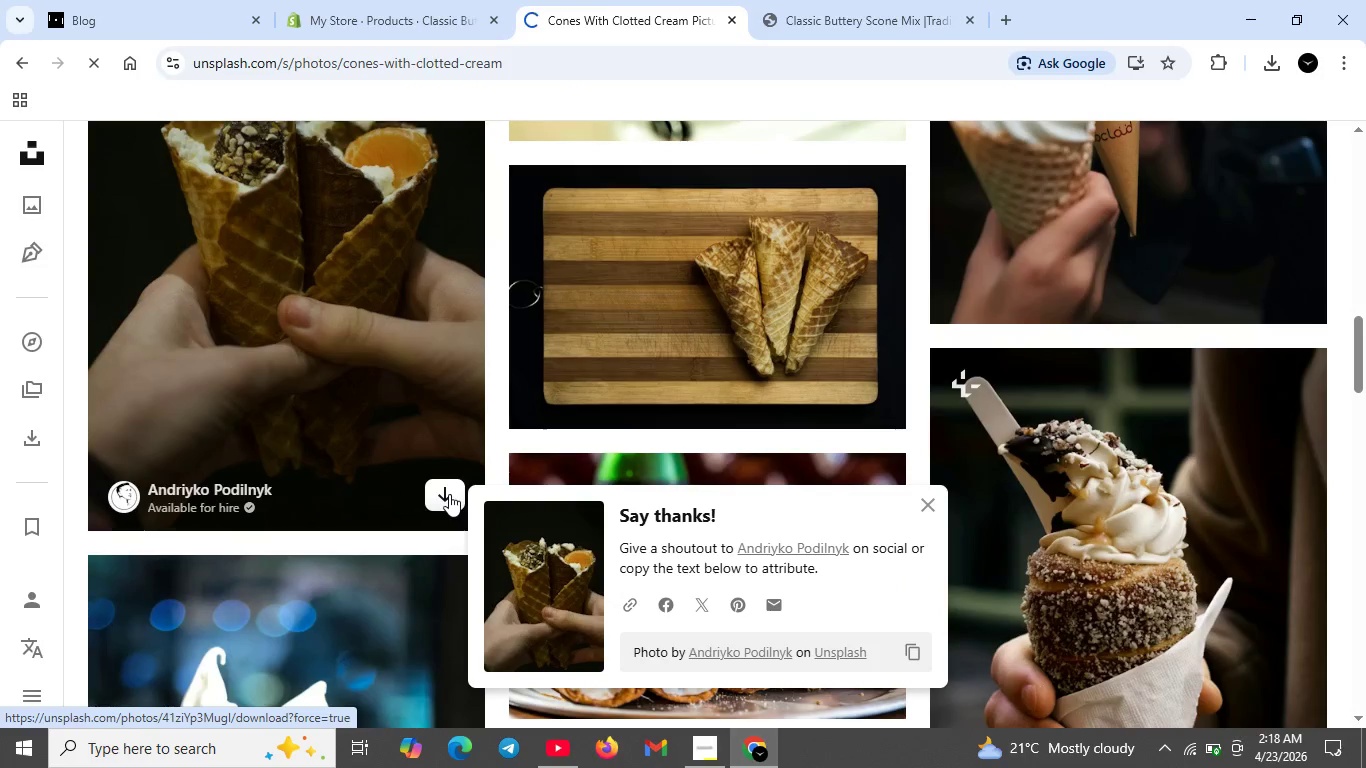 
left_click([355, 23])
 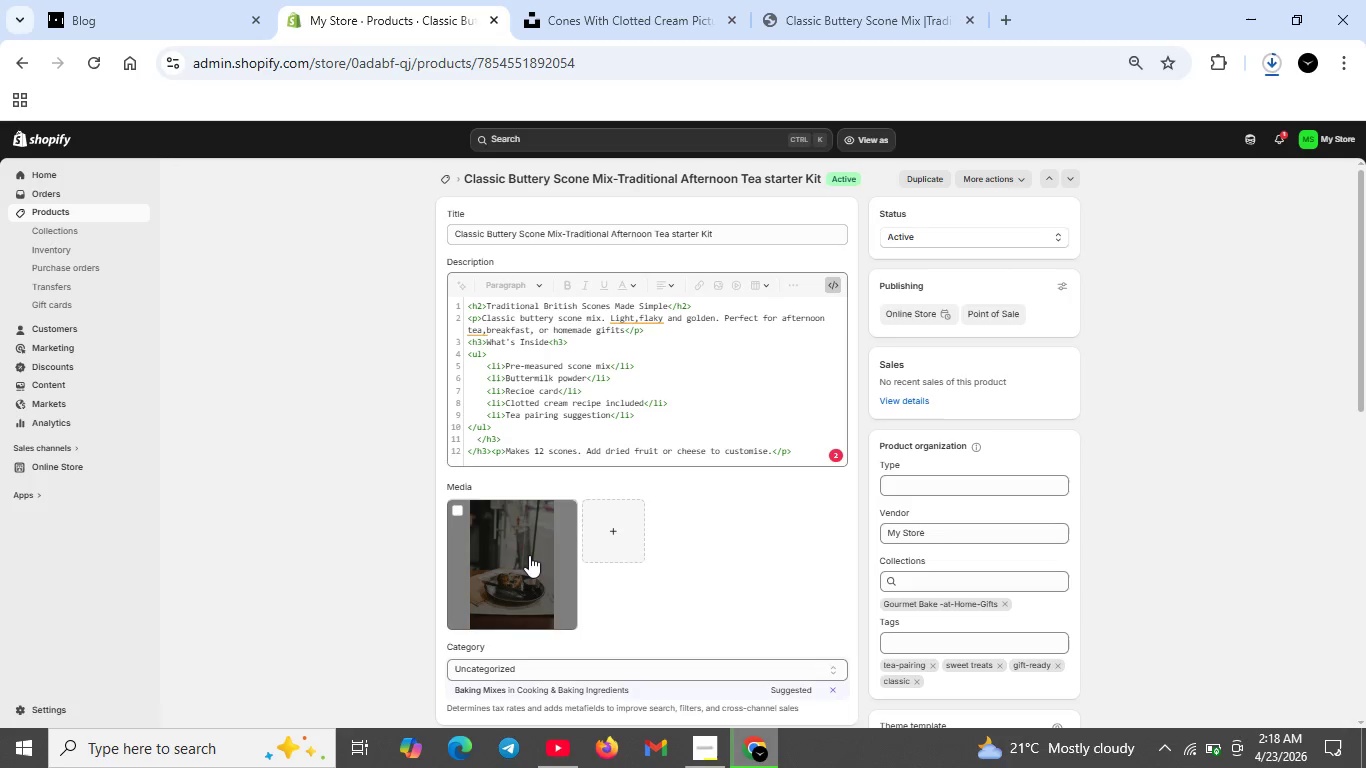 
left_click([529, 555])
 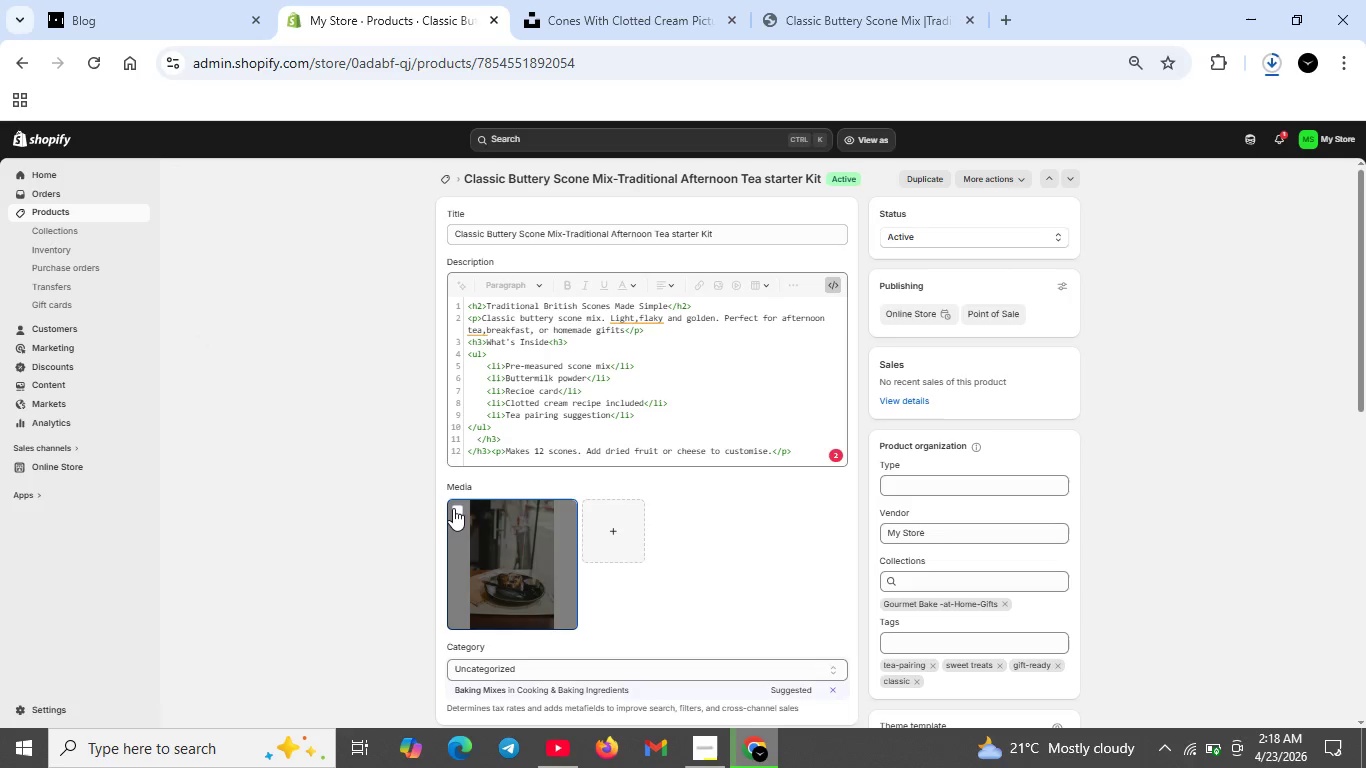 
wait(6.2)
 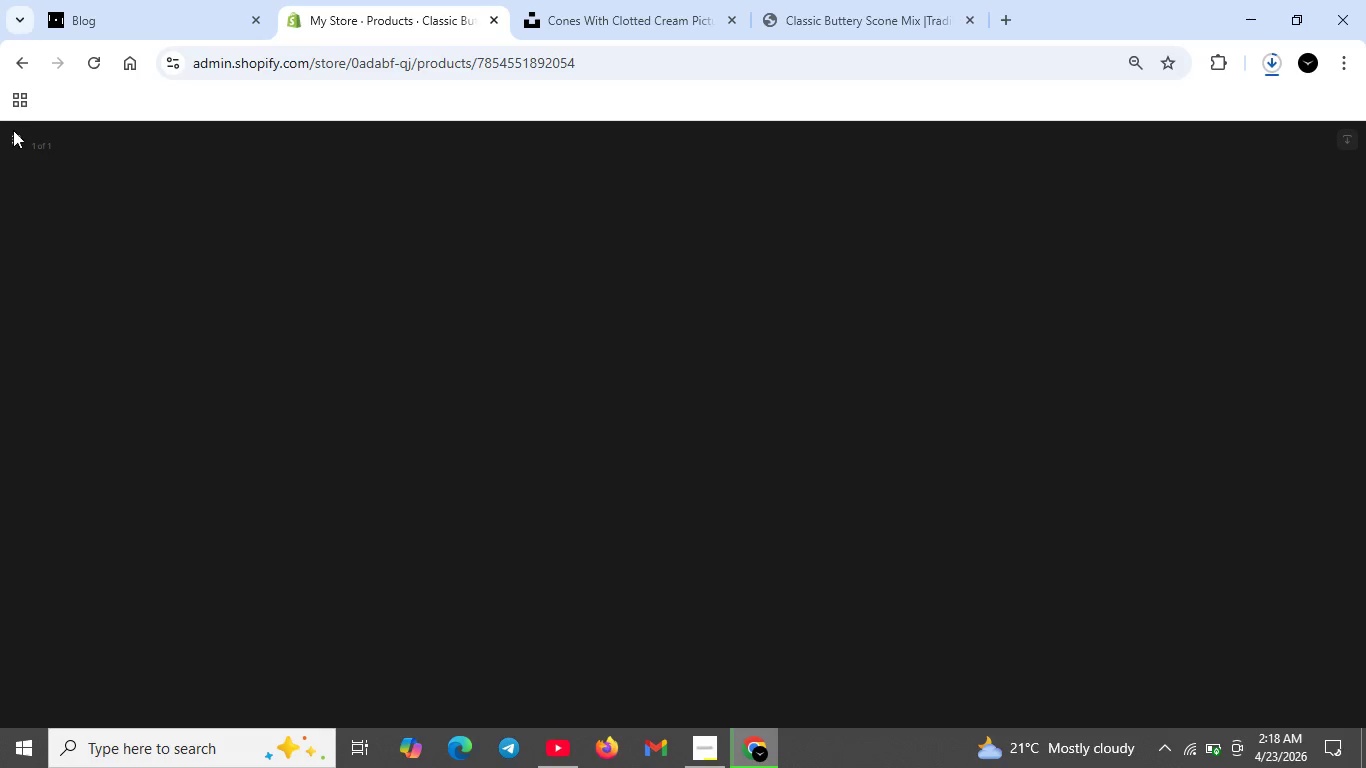 
left_click([456, 513])
 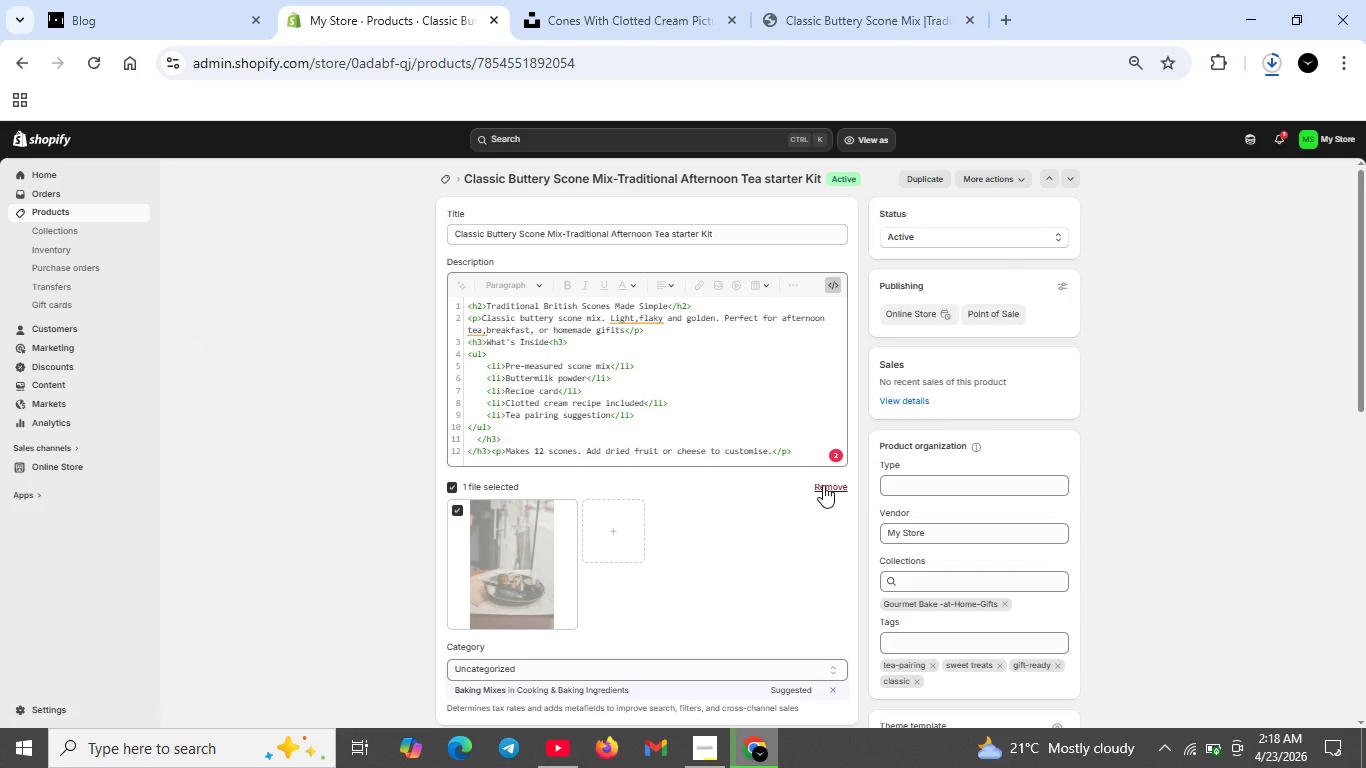 
left_click([823, 485])